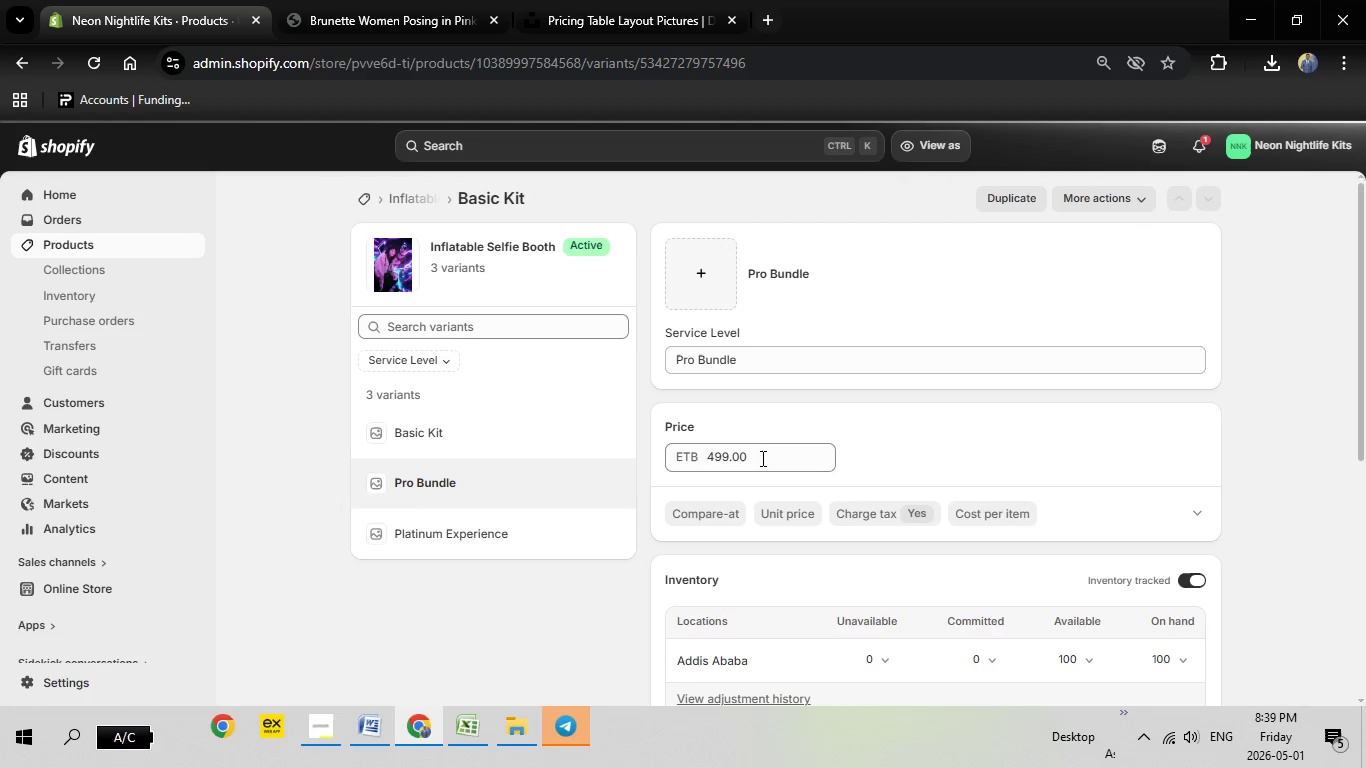 
left_click_drag(start_coordinate=[773, 458], to_coordinate=[669, 450])
 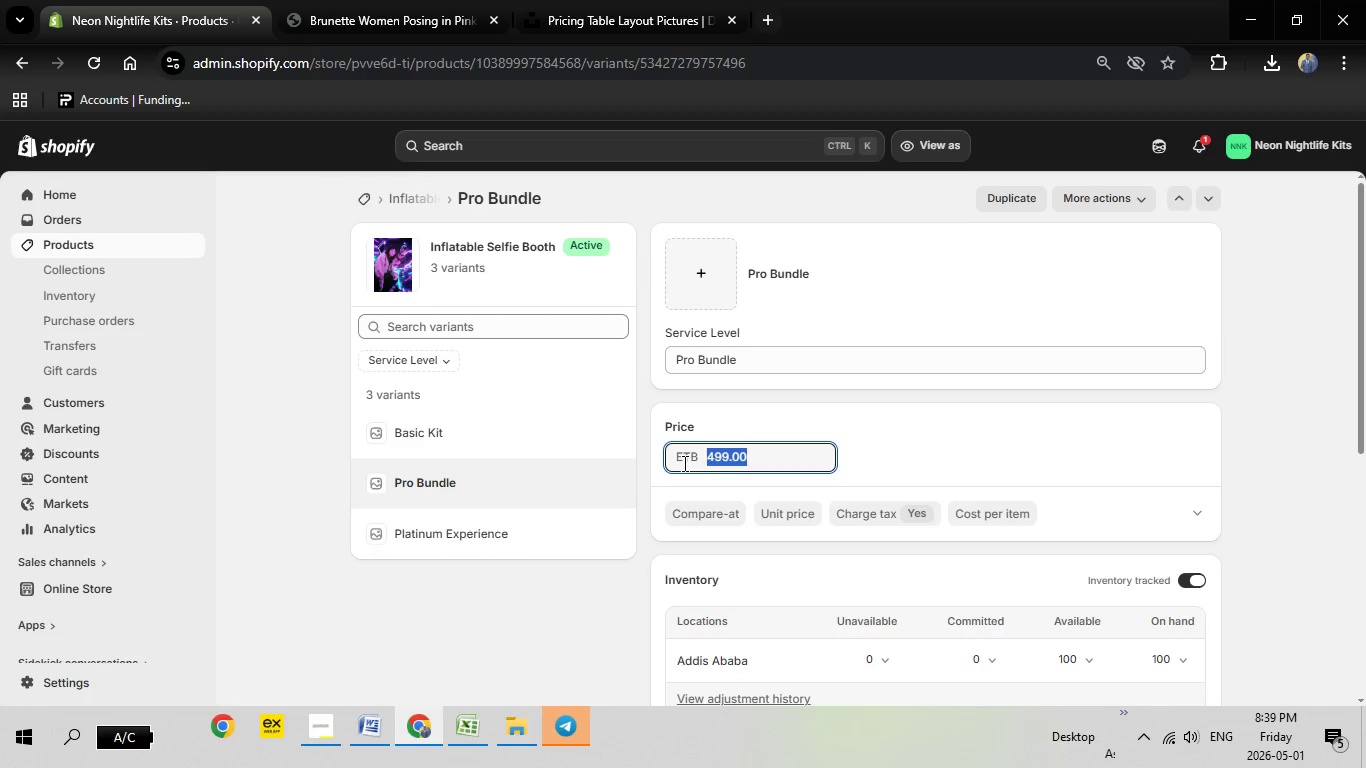 
type(799)
 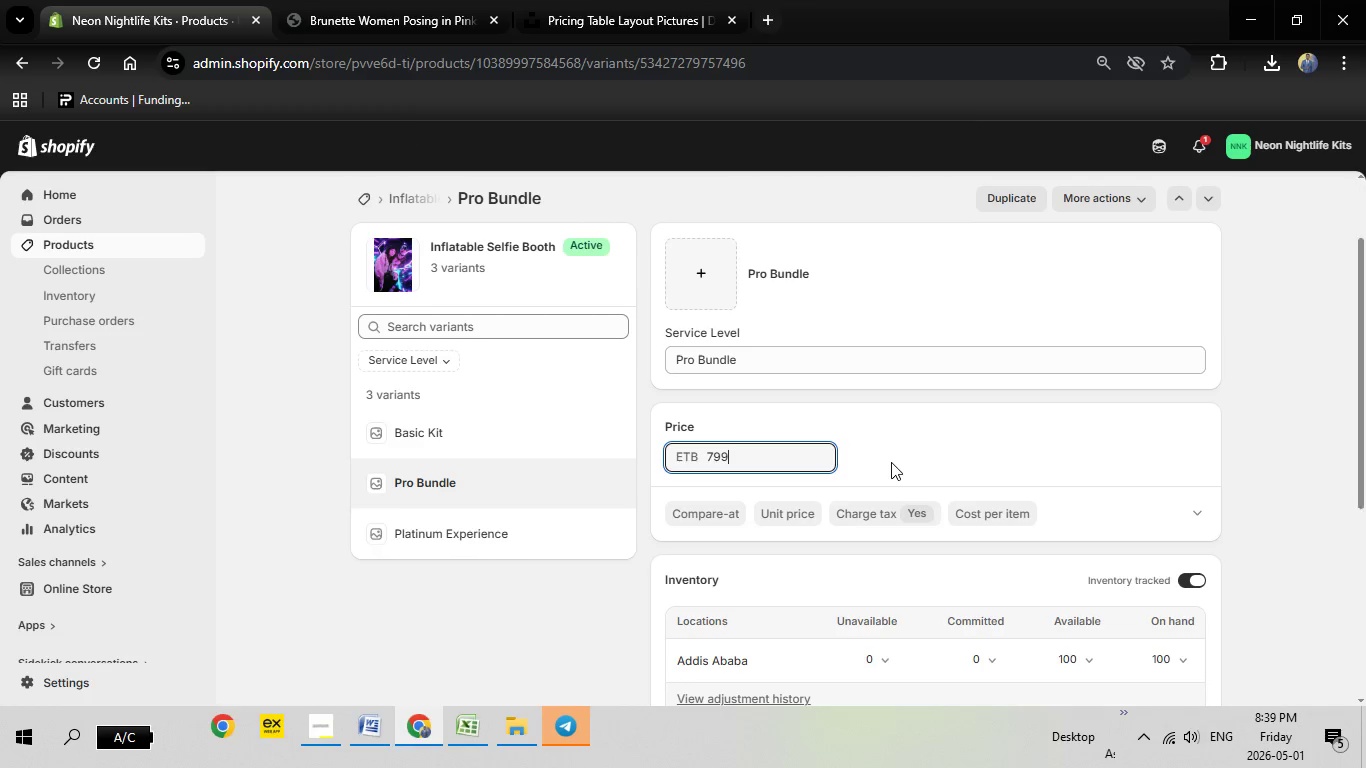 
scroll: coordinate [891, 462], scroll_direction: down, amount: 3.0
 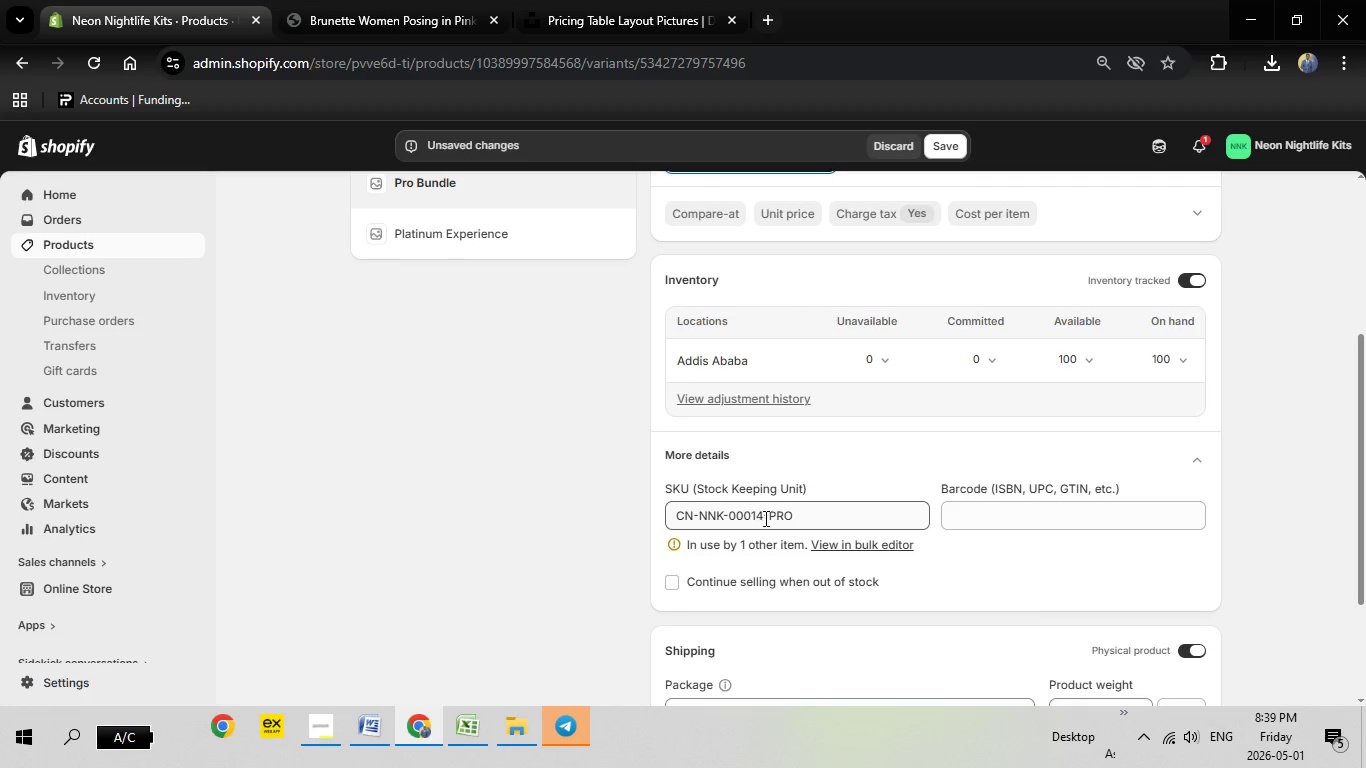 
left_click([764, 518])
 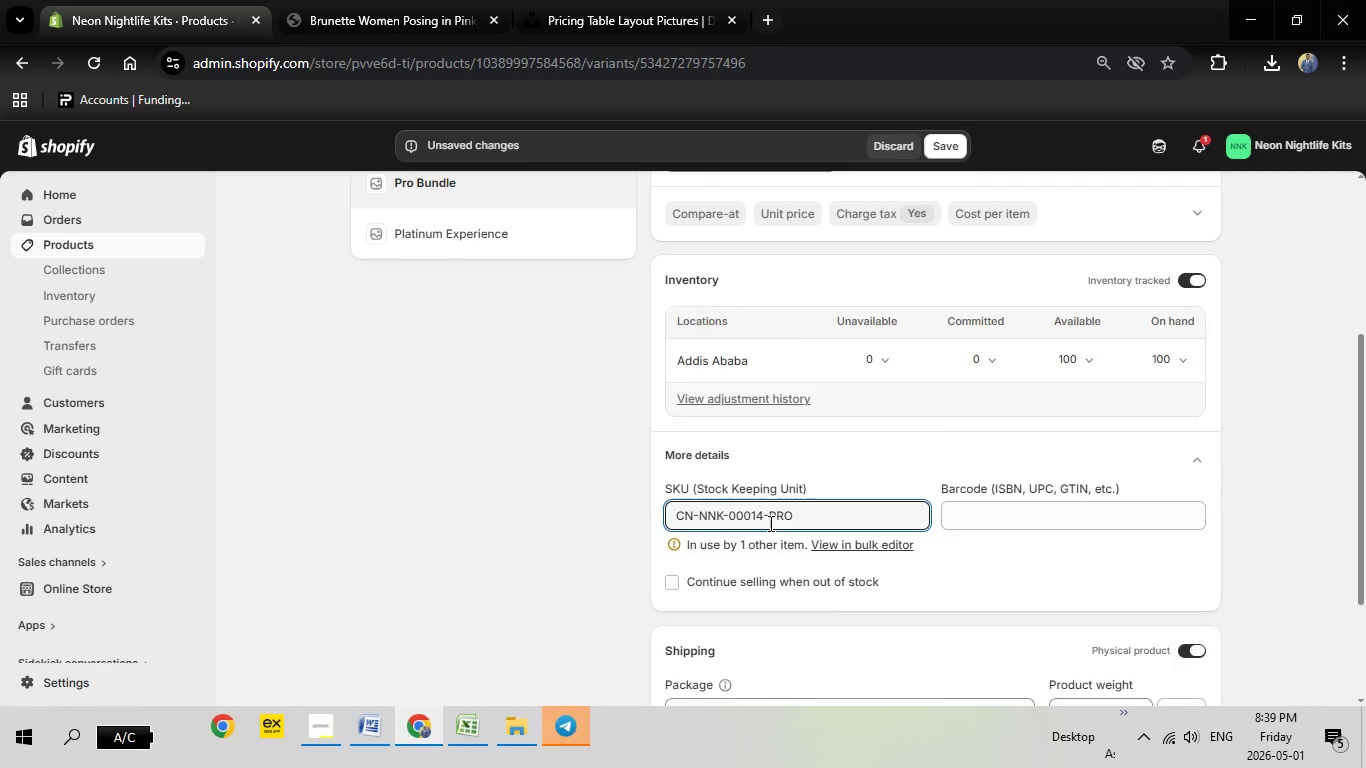 
key(Backspace)
 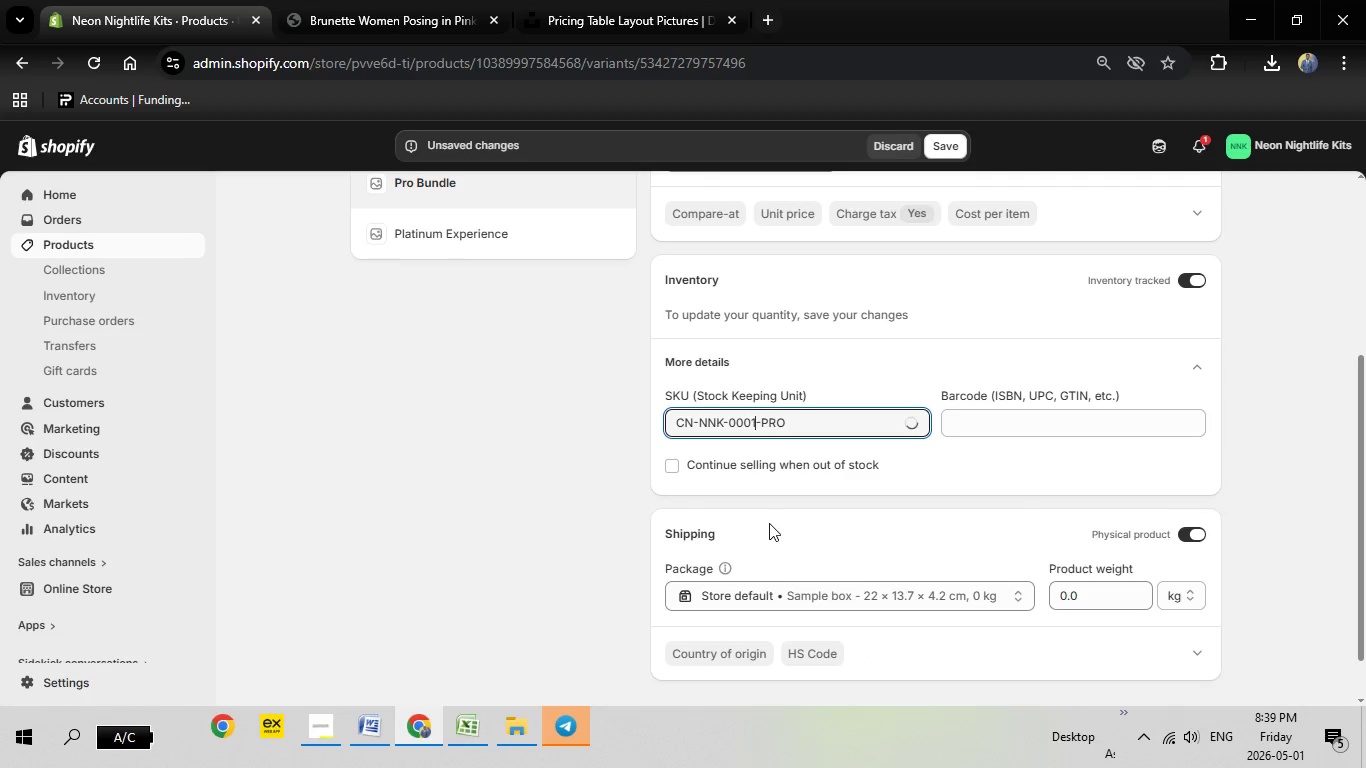 
key(5)
 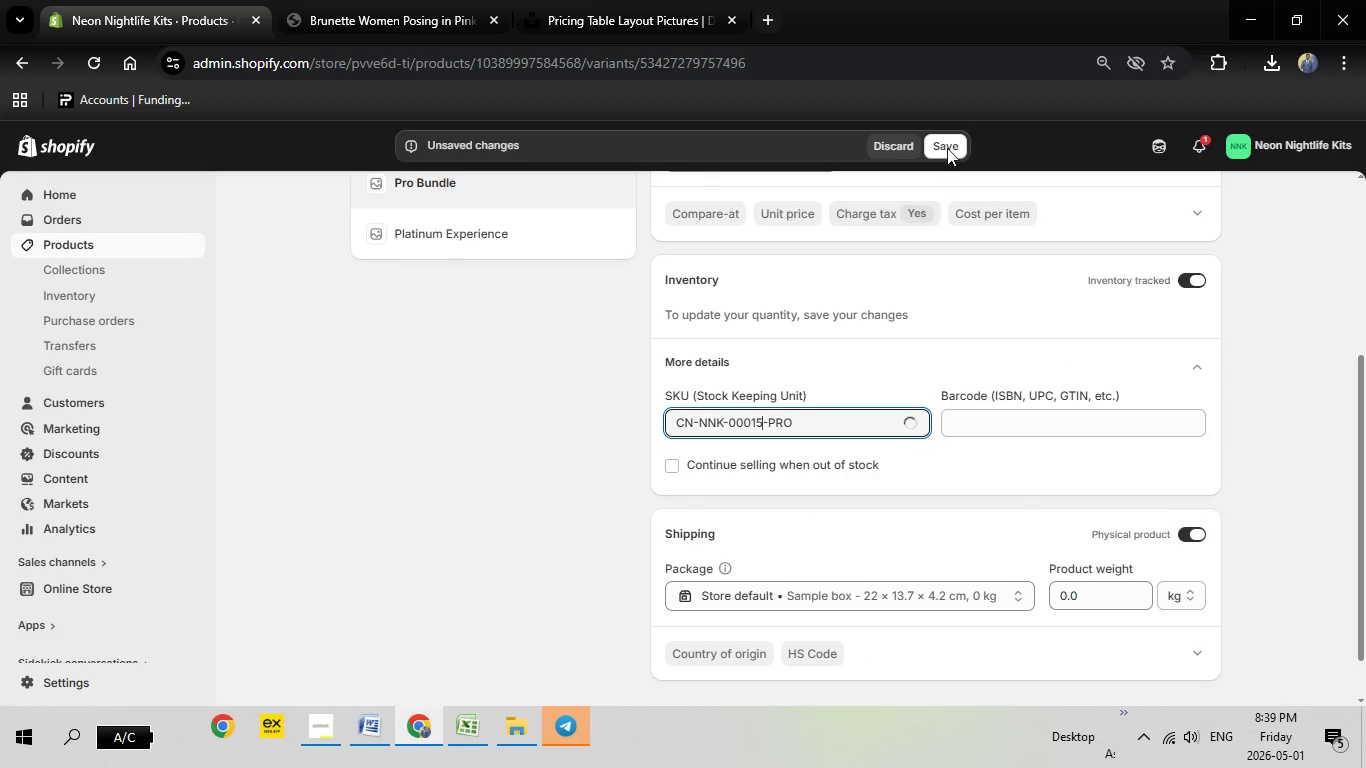 
left_click([947, 148])
 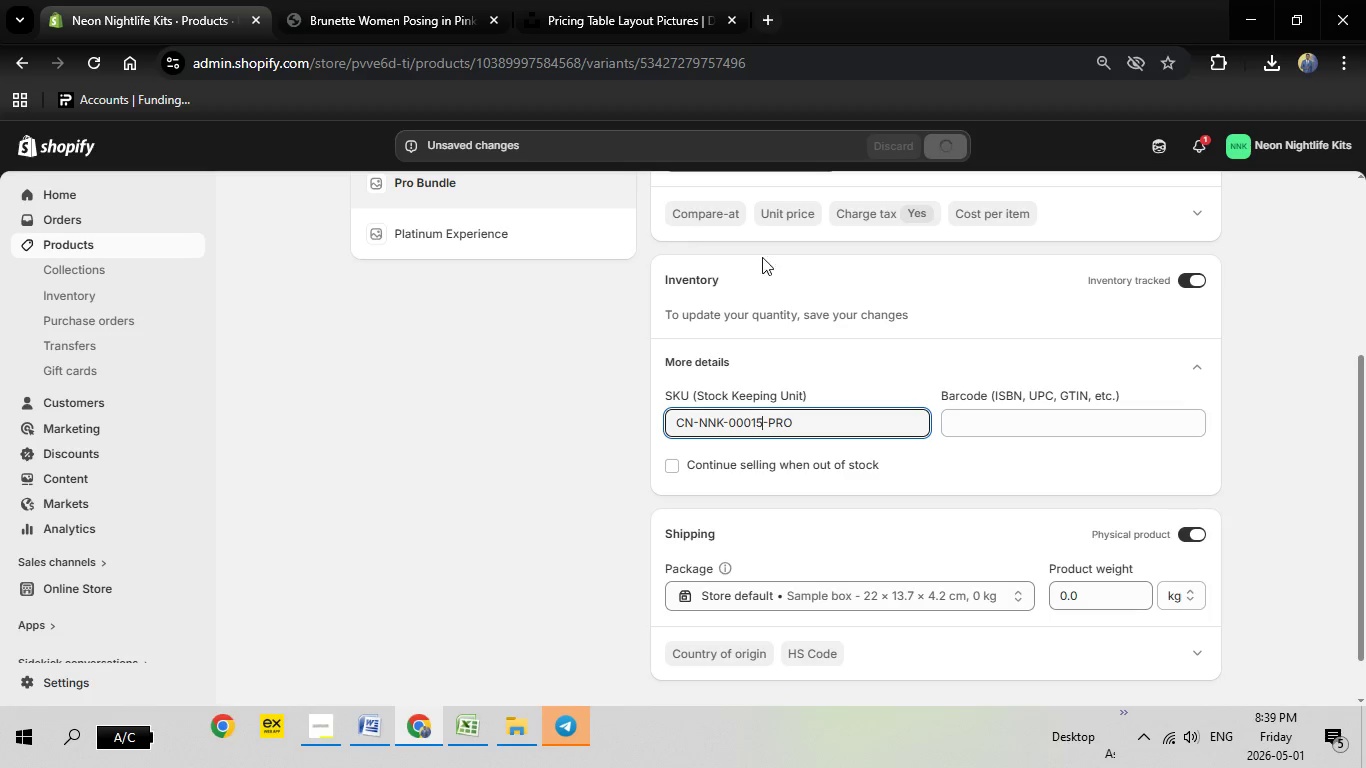 
scroll: coordinate [816, 334], scroll_direction: up, amount: 4.0
 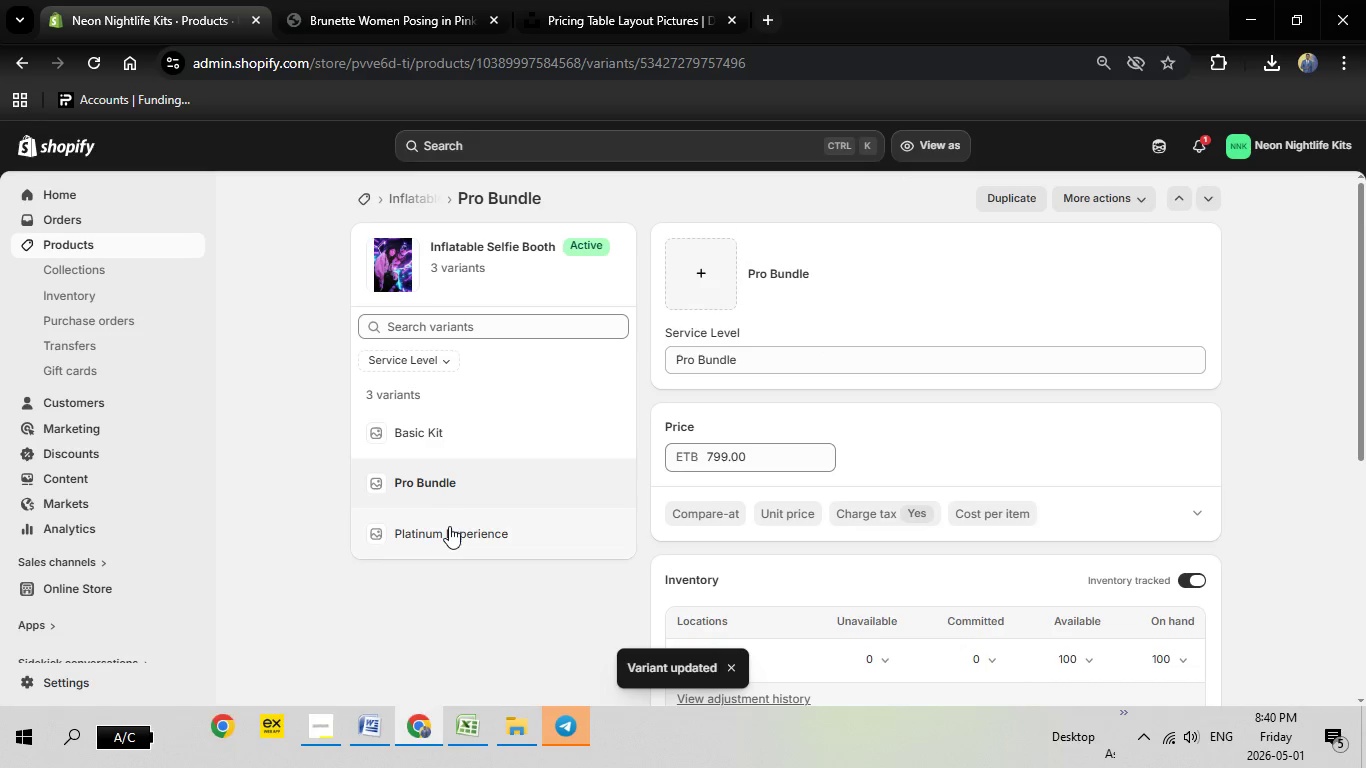 
left_click([450, 527])
 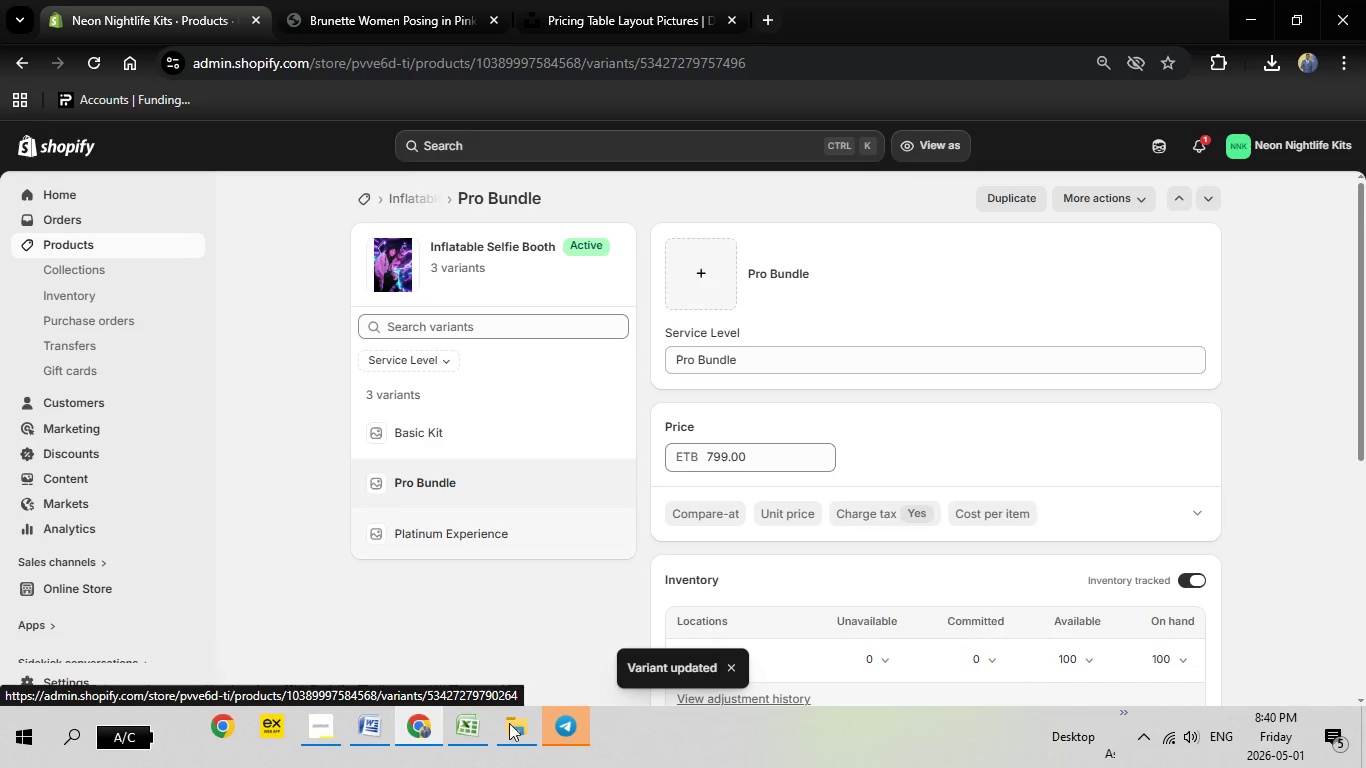 
left_click([487, 728])
 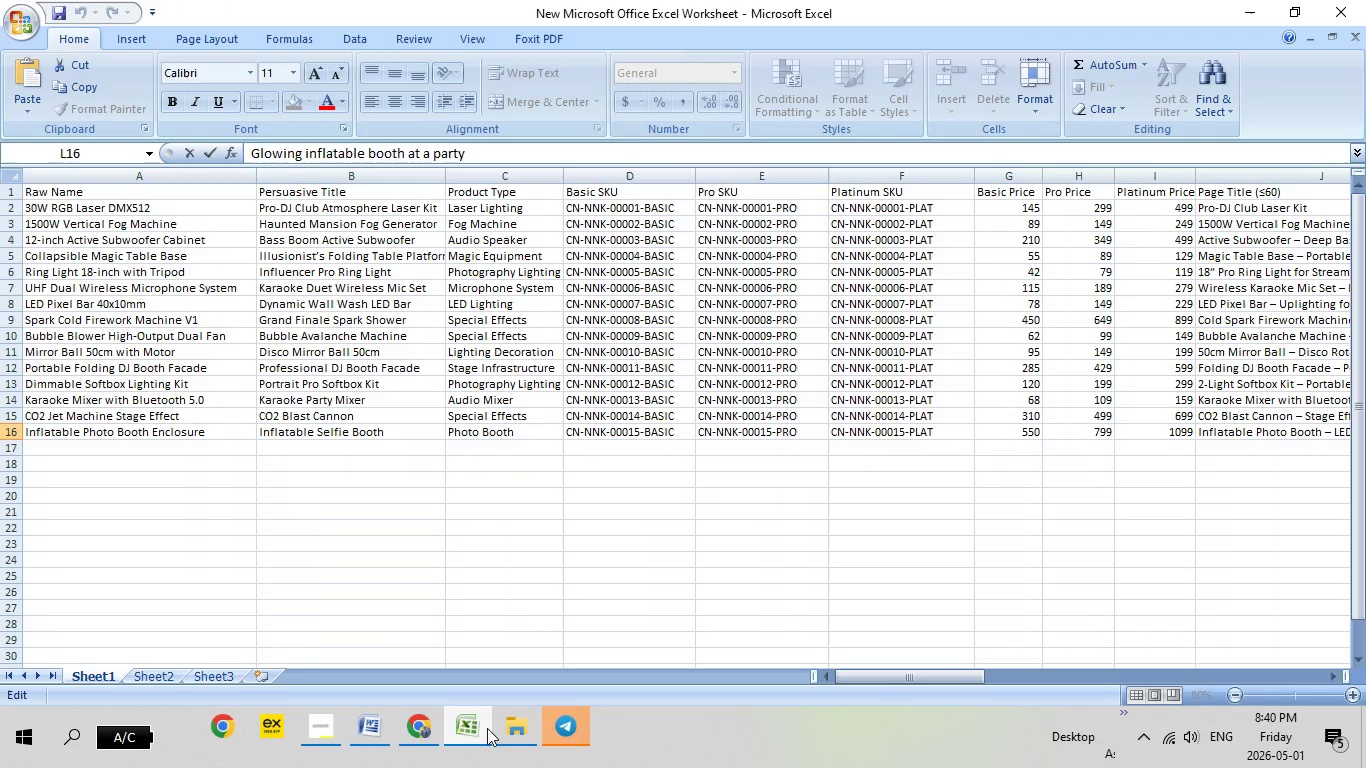 
mouse_move([493, 704])
 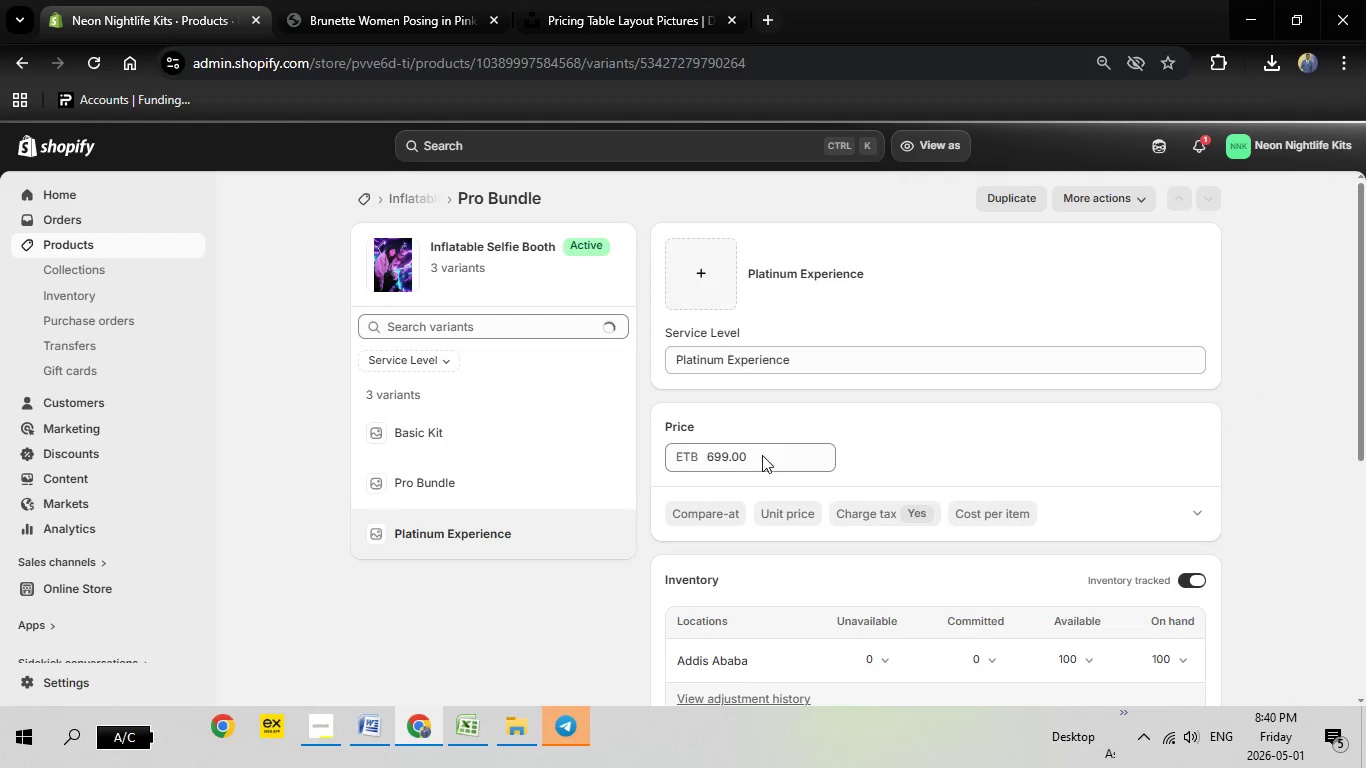 
wait(5.42)
 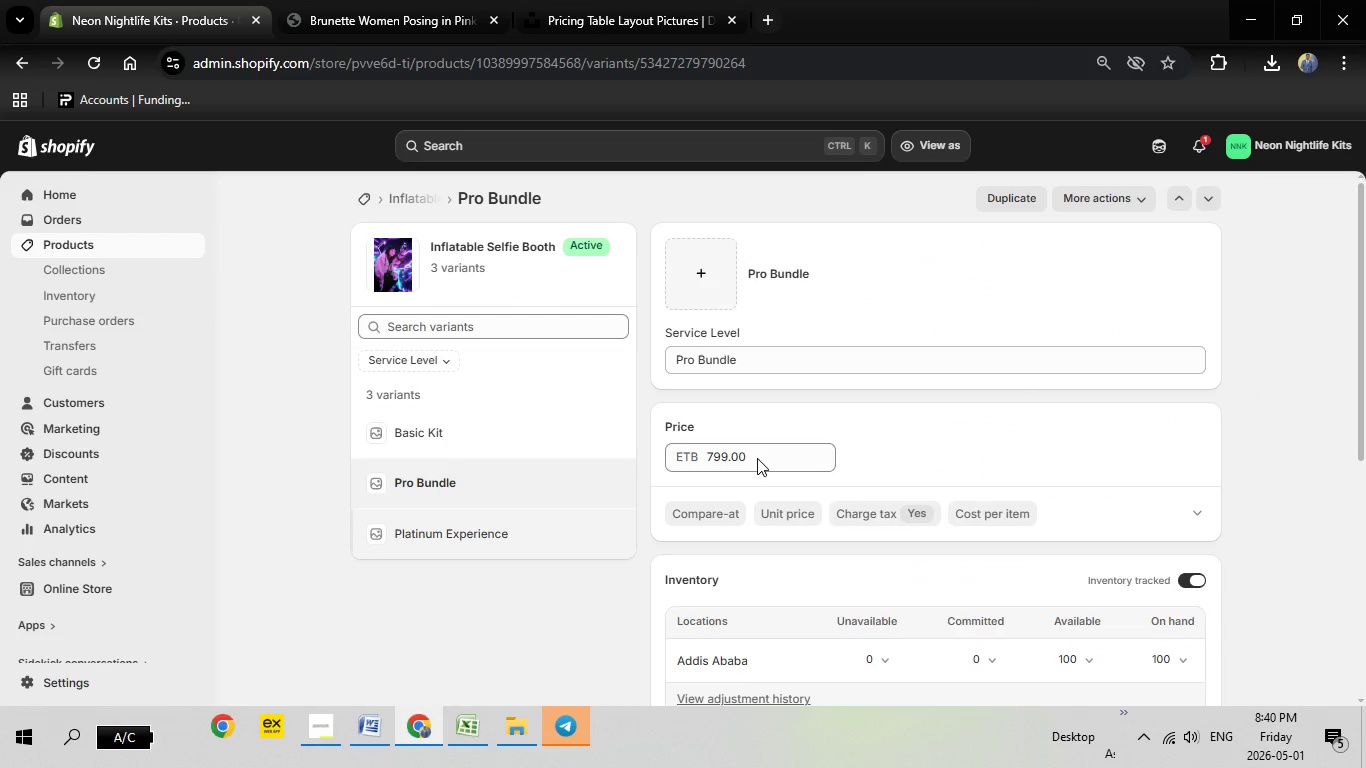 
left_click_drag(start_coordinate=[782, 453], to_coordinate=[676, 451])
 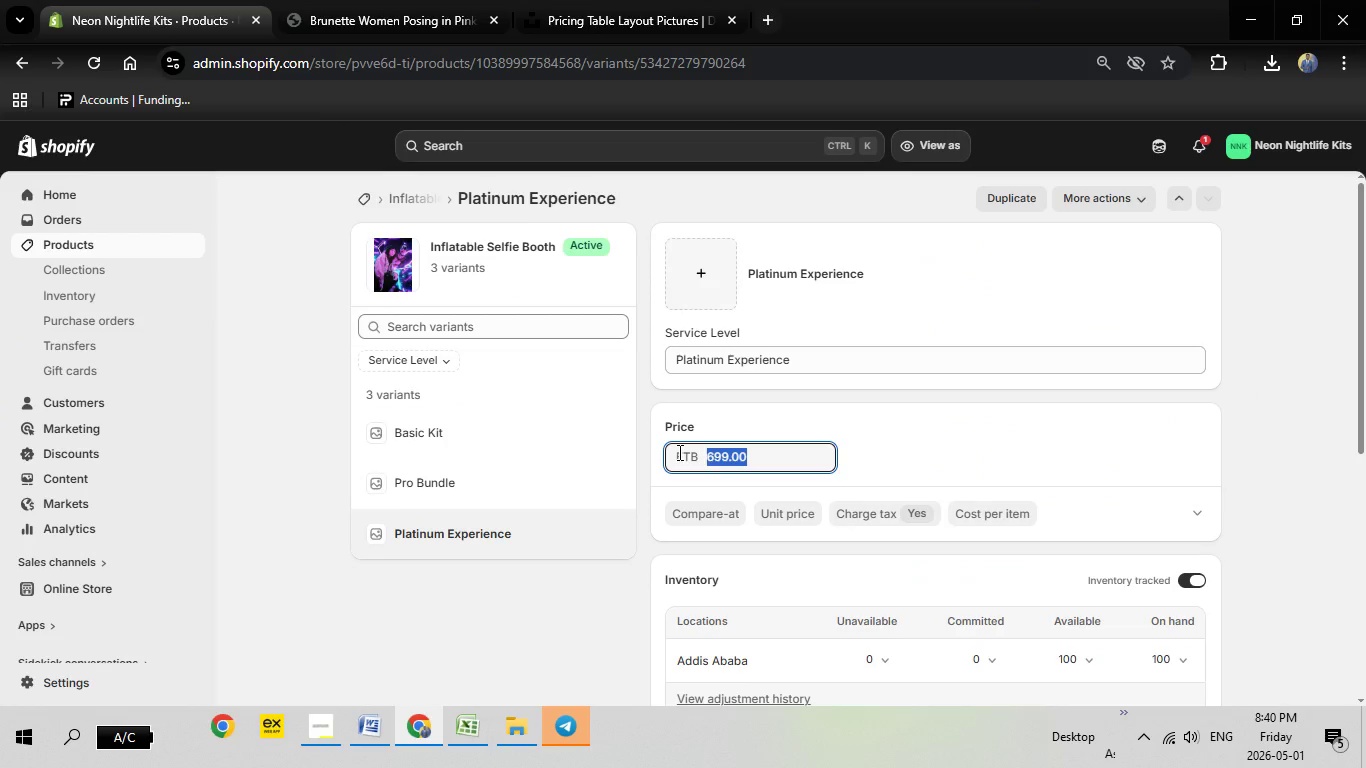 
type(1099)
 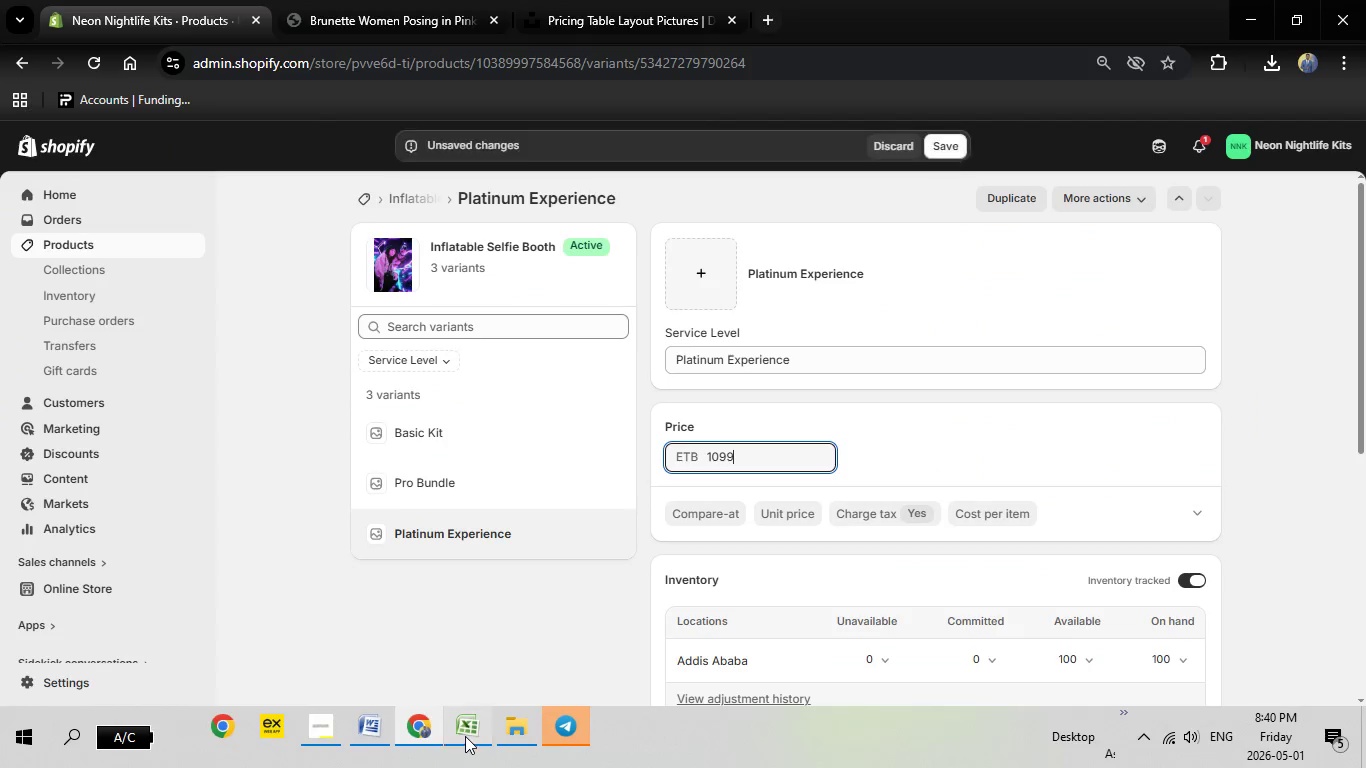 
left_click([465, 736])
 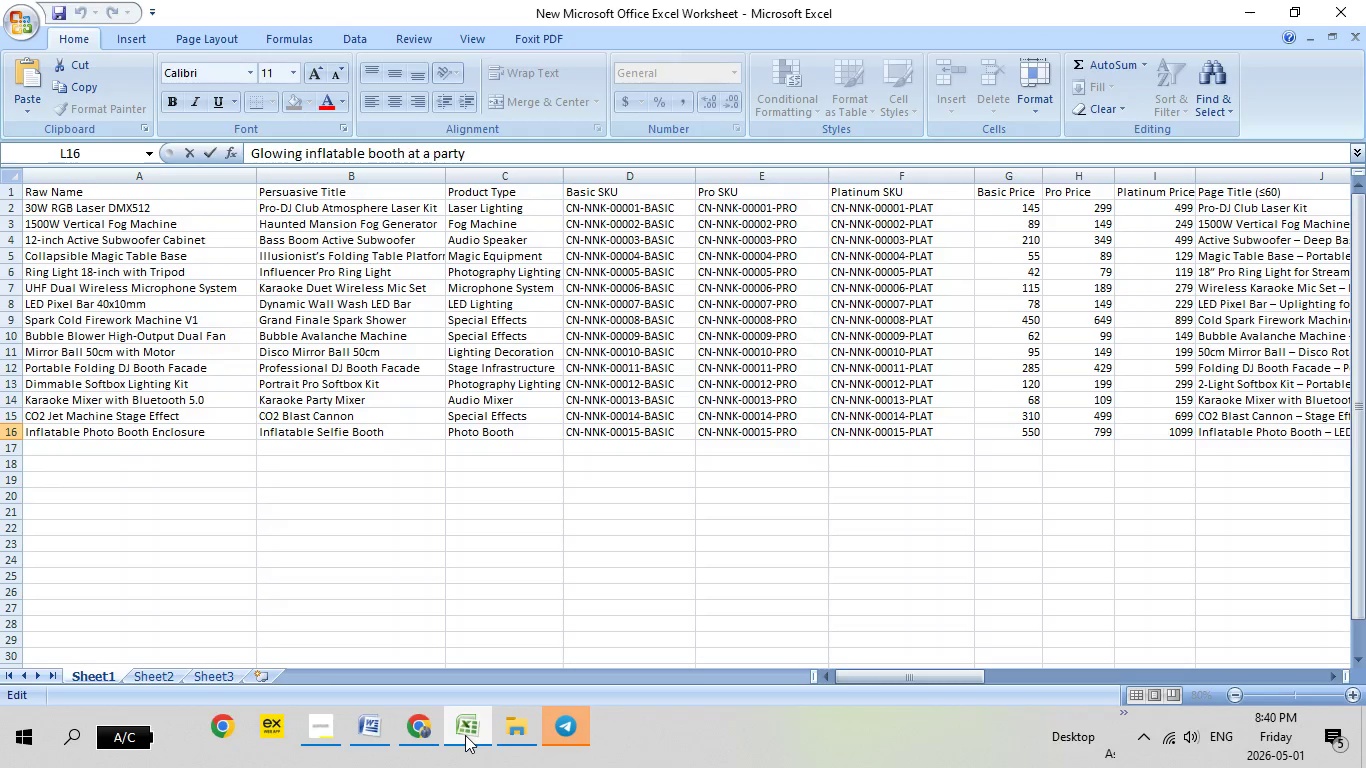 
left_click([465, 735])
 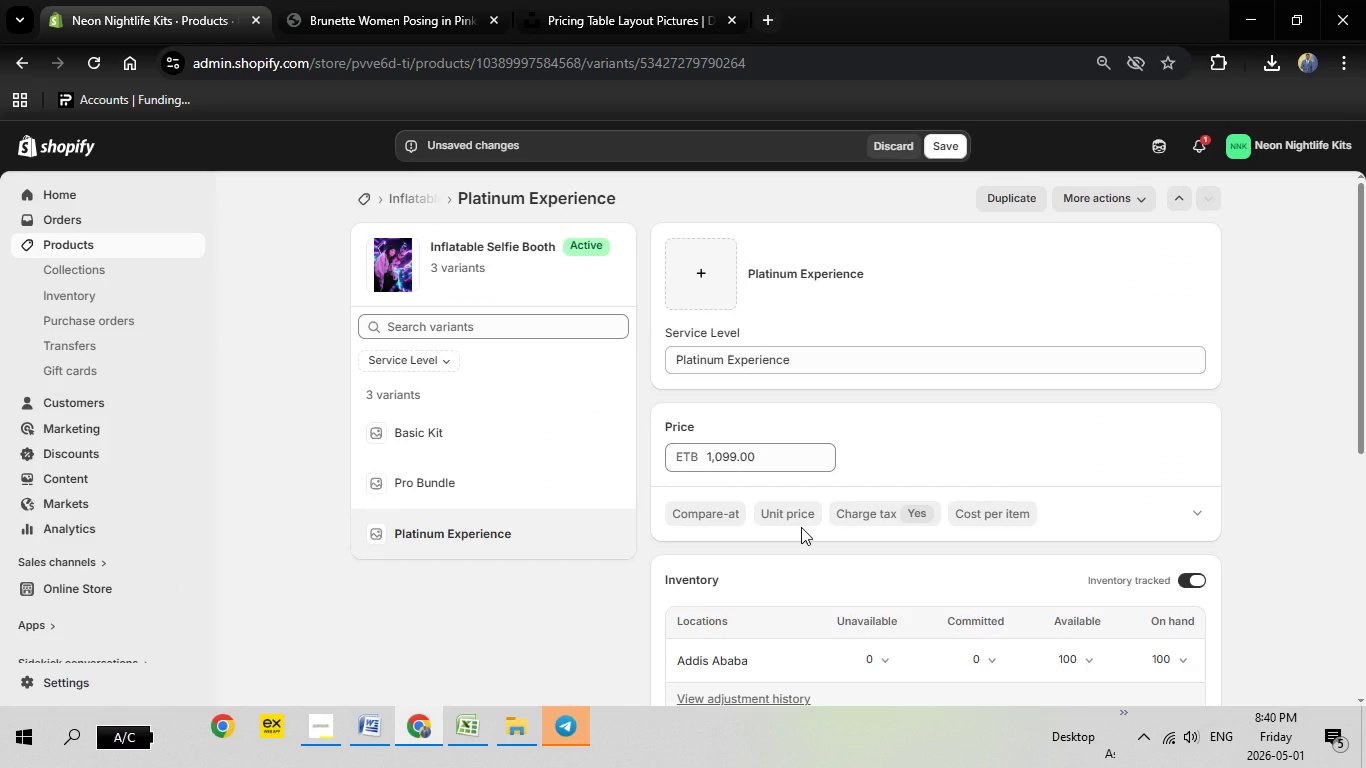 
scroll: coordinate [801, 527], scroll_direction: down, amount: 3.0
 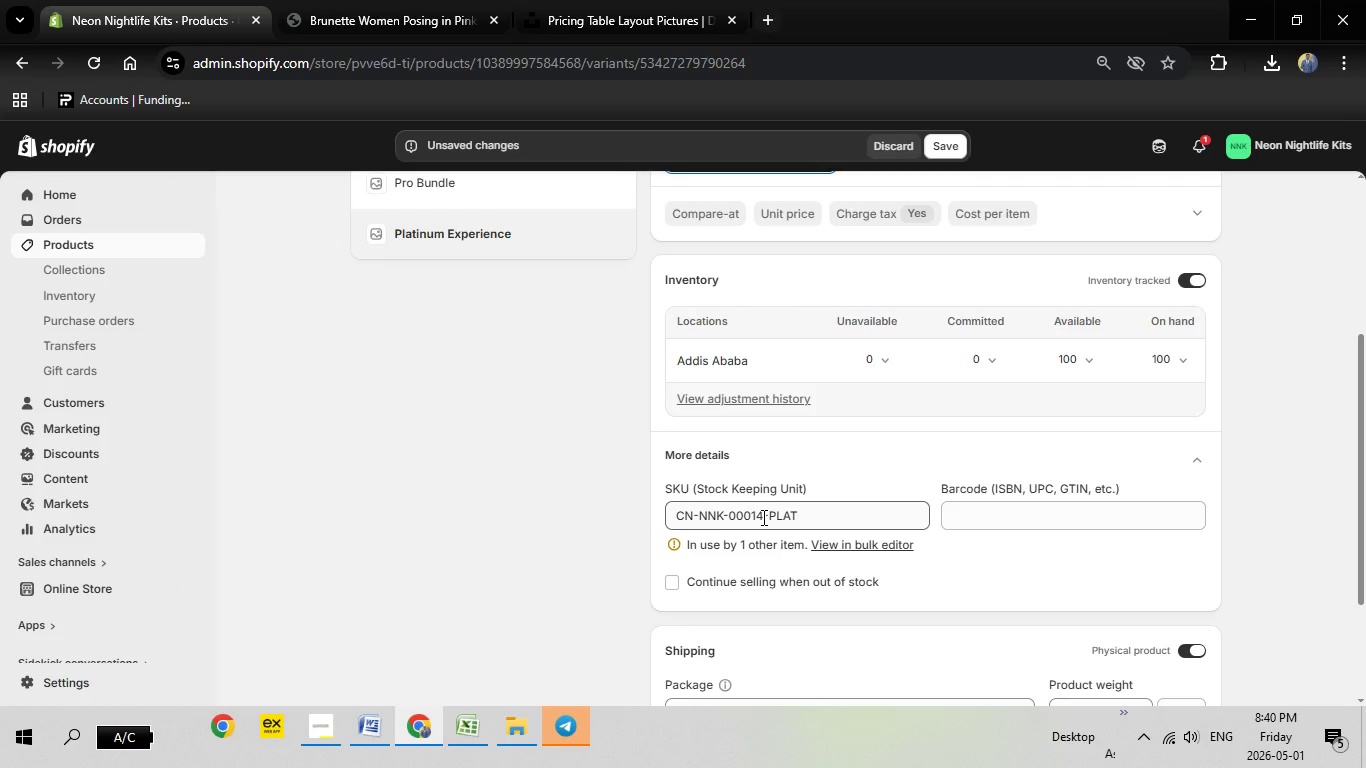 
left_click([762, 517])
 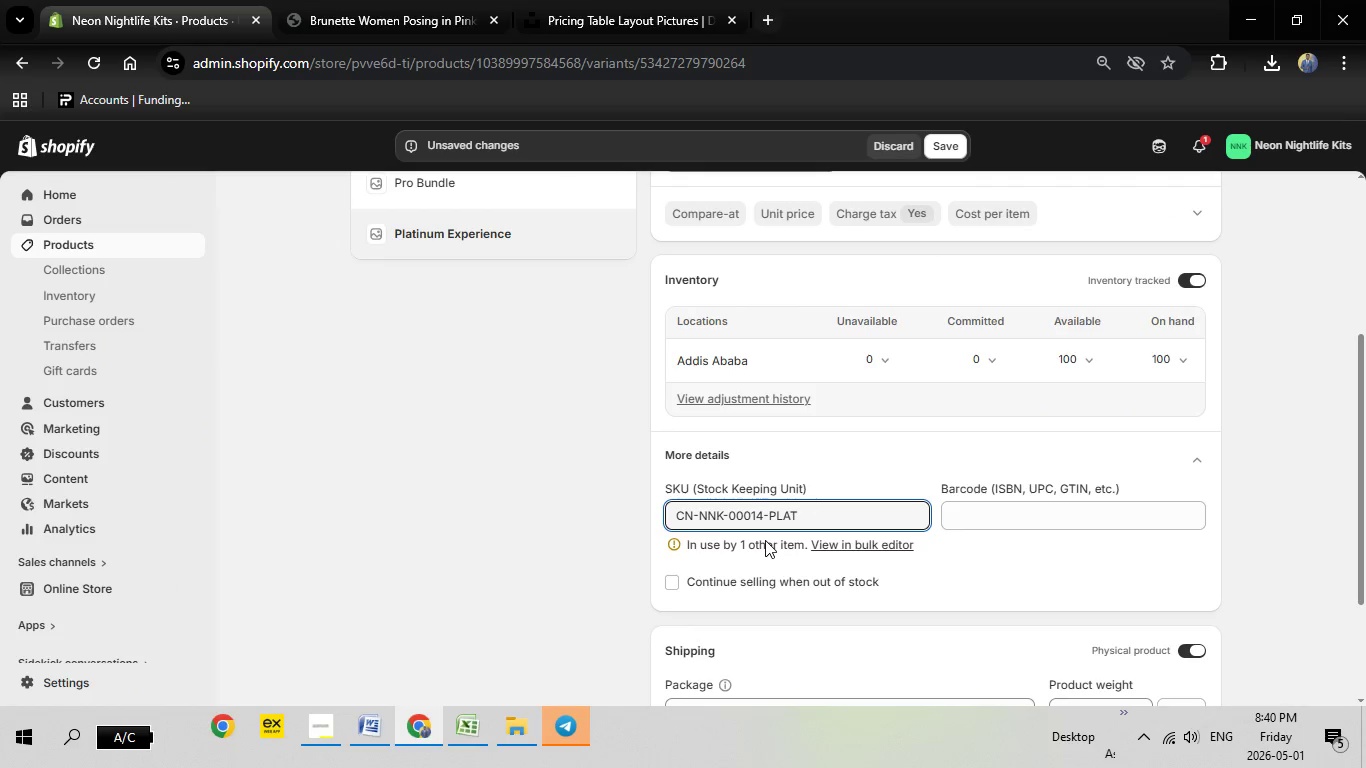 
key(Backspace)
 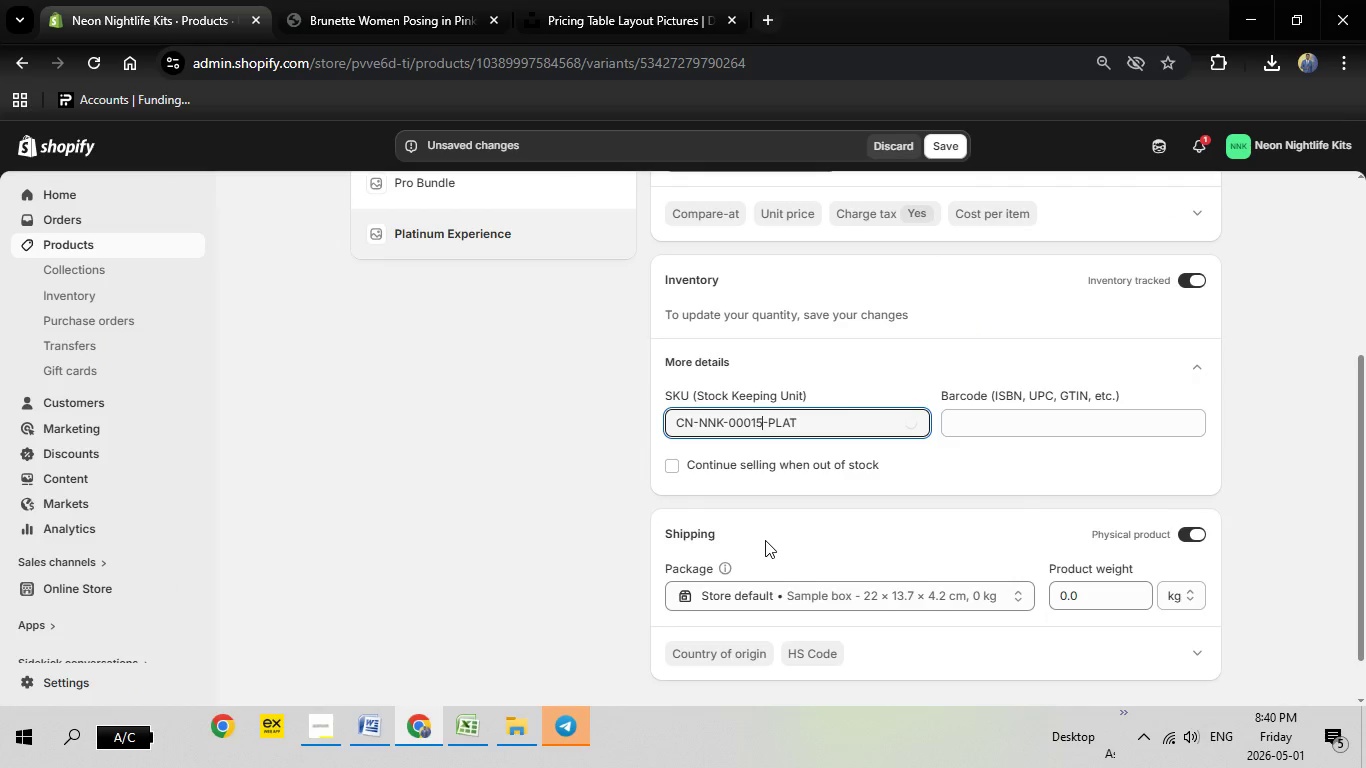 
key(5)
 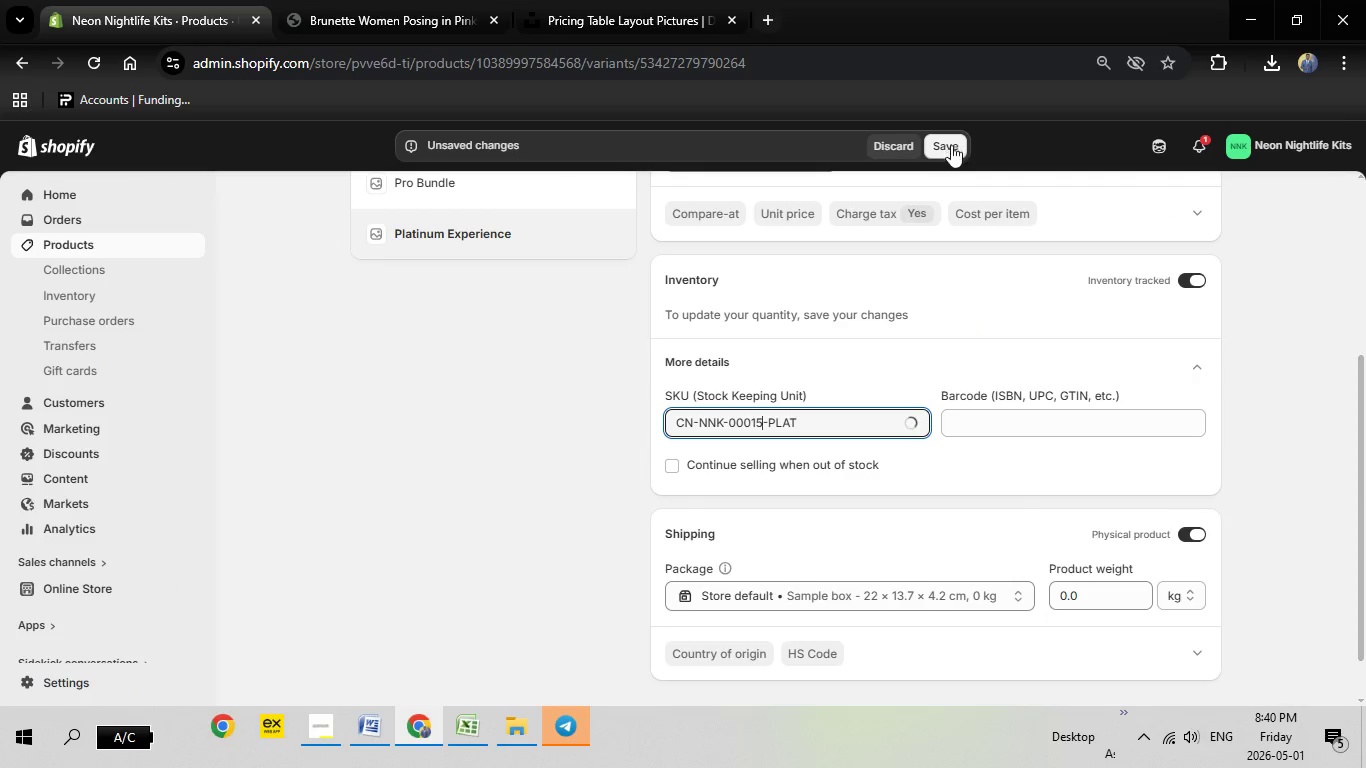 
left_click([951, 145])
 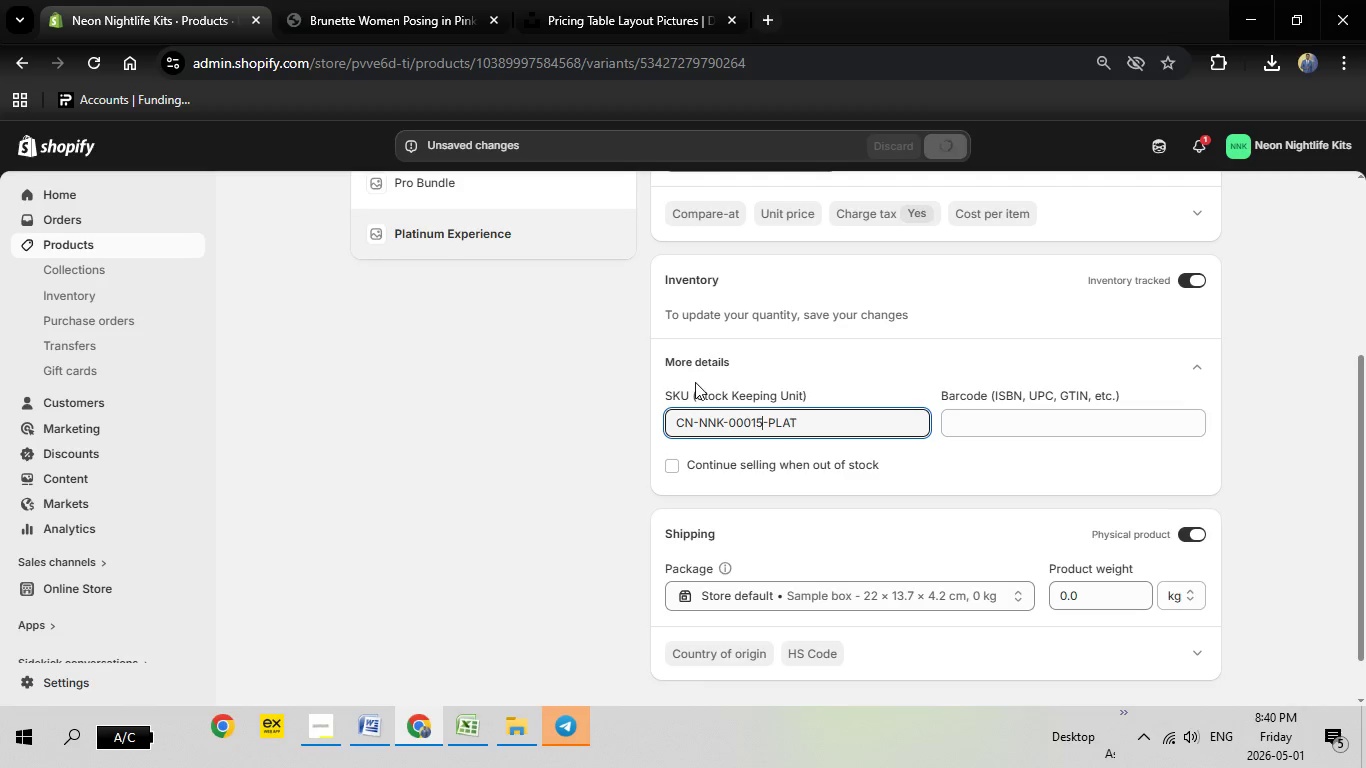 
left_click_drag(start_coordinate=[695, 382], to_coordinate=[1304, 339])
 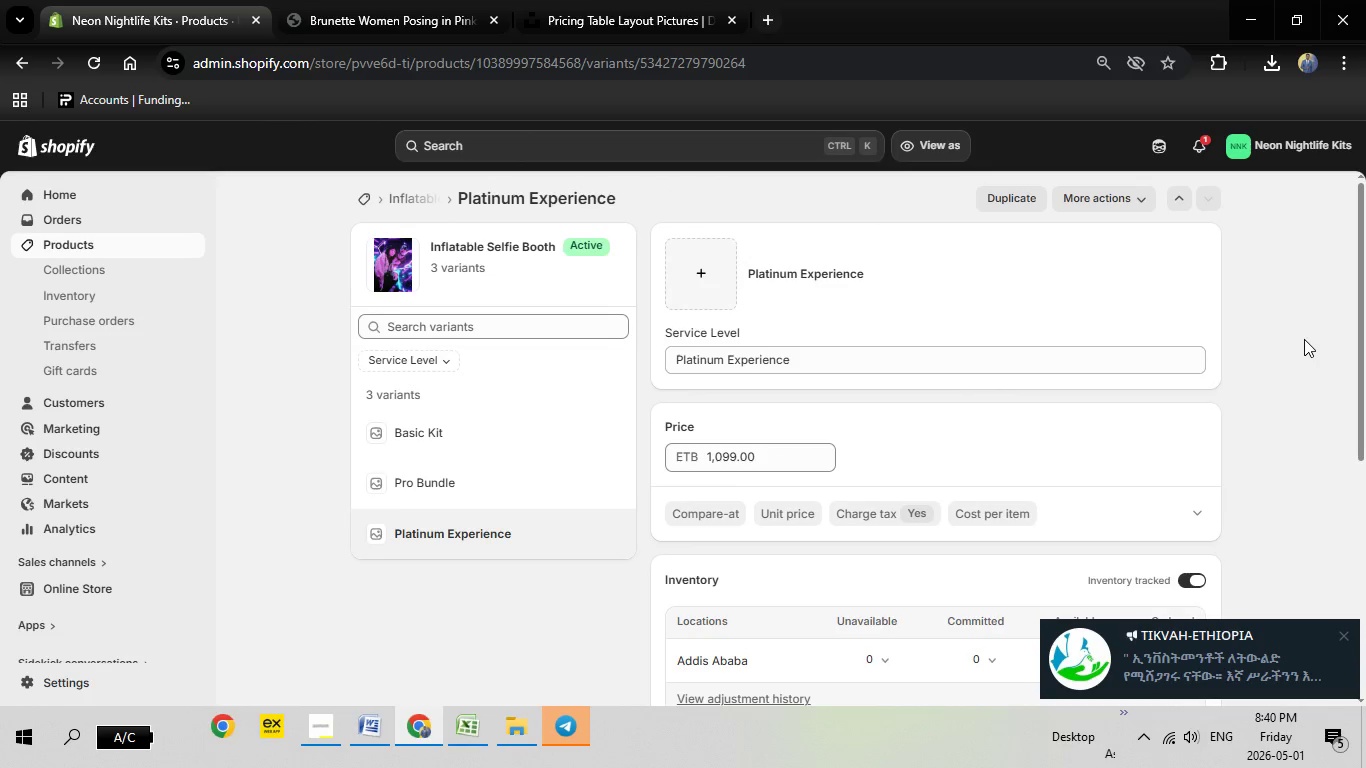 
scroll: coordinate [747, 301], scroll_direction: up, amount: 3.0
 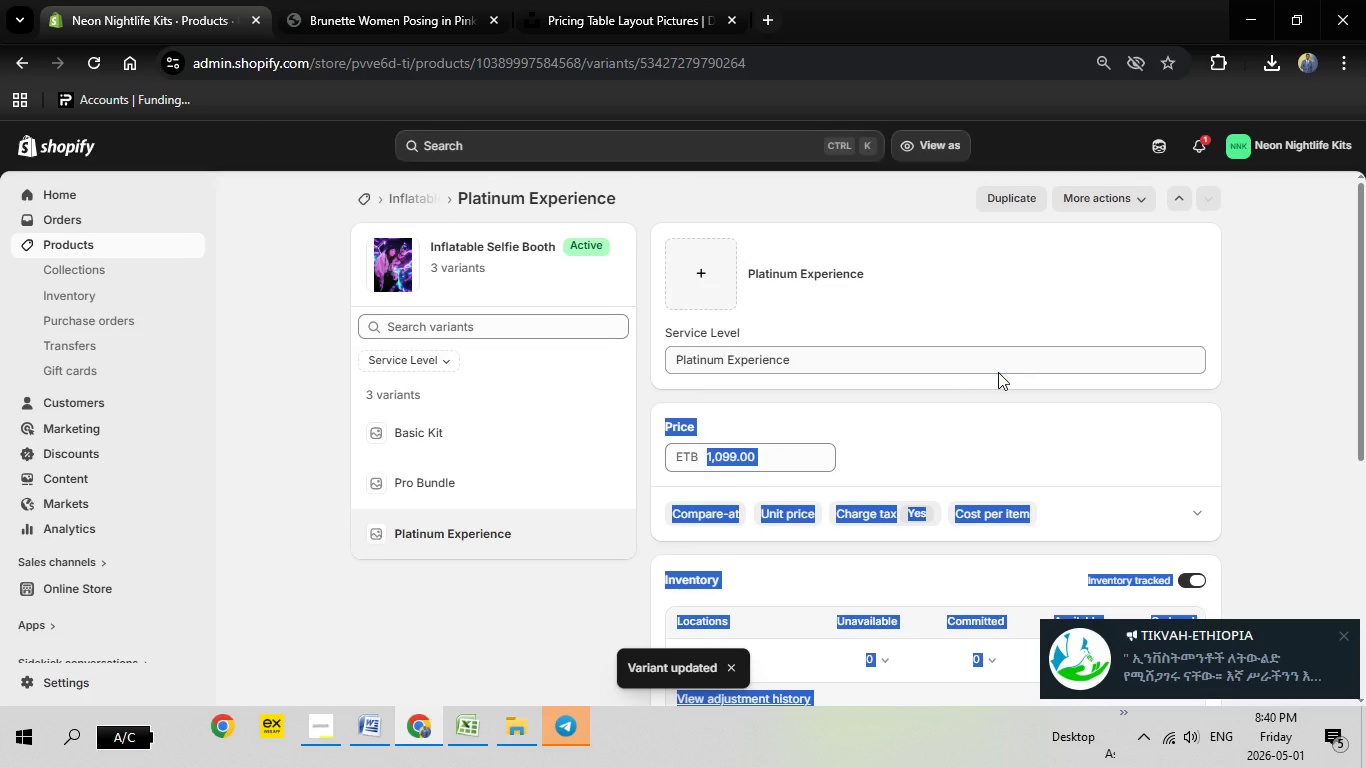 
left_click([1304, 339])
 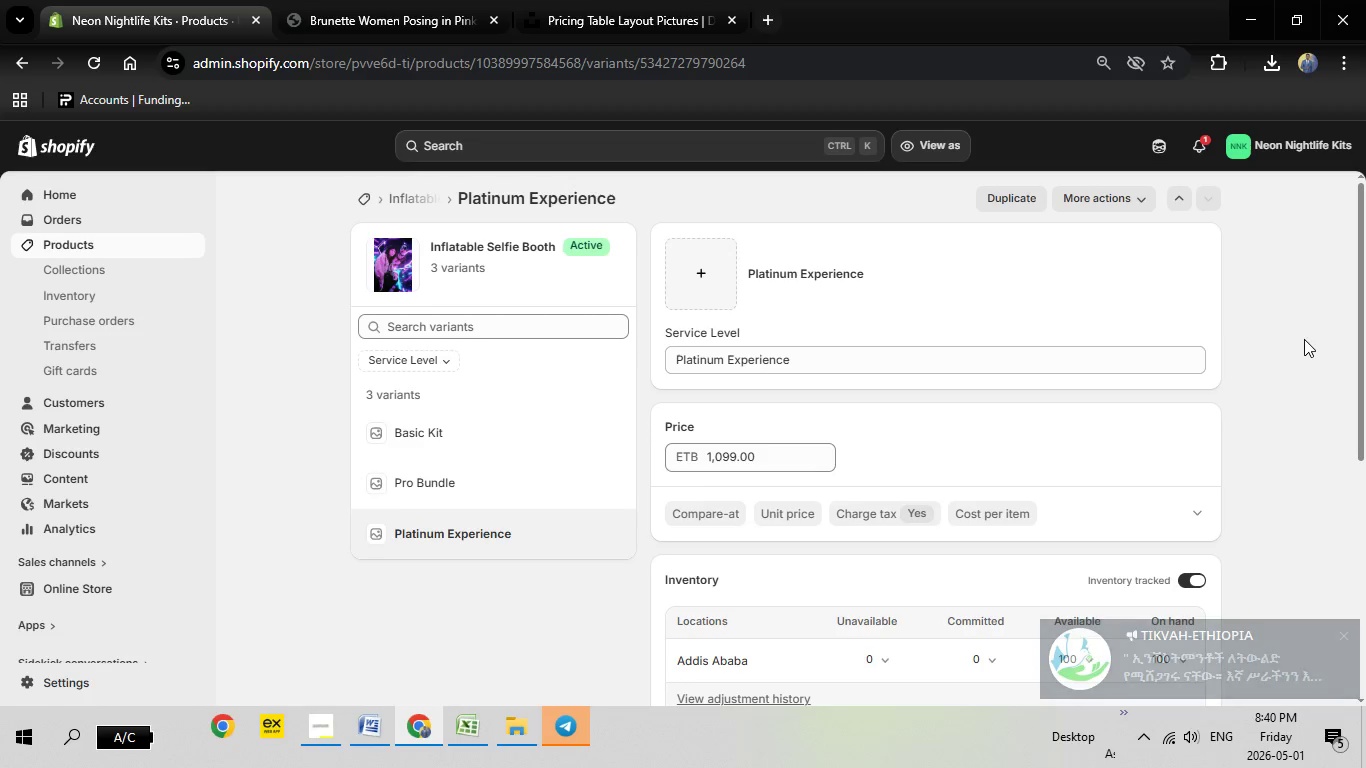 
wait(5.44)
 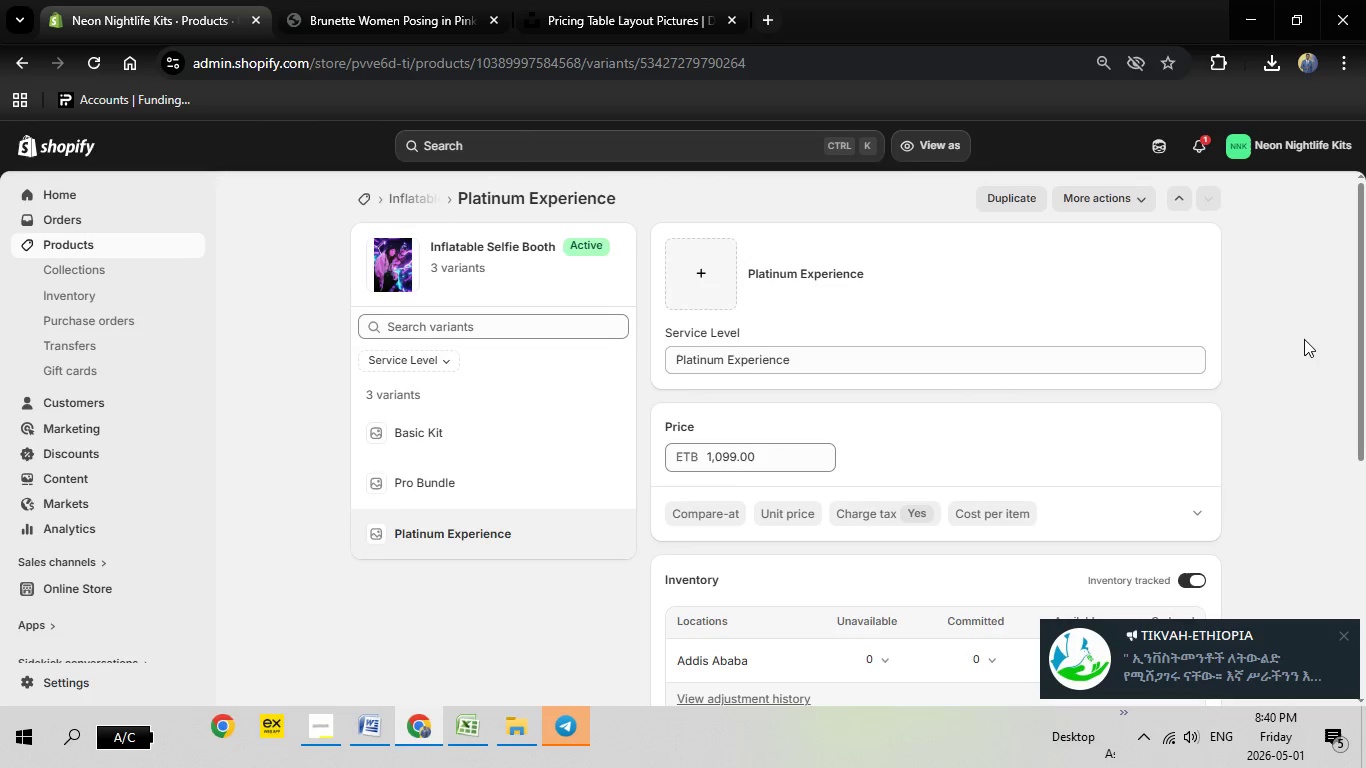 
scroll: coordinate [1073, 348], scroll_direction: down, amount: 2.0
 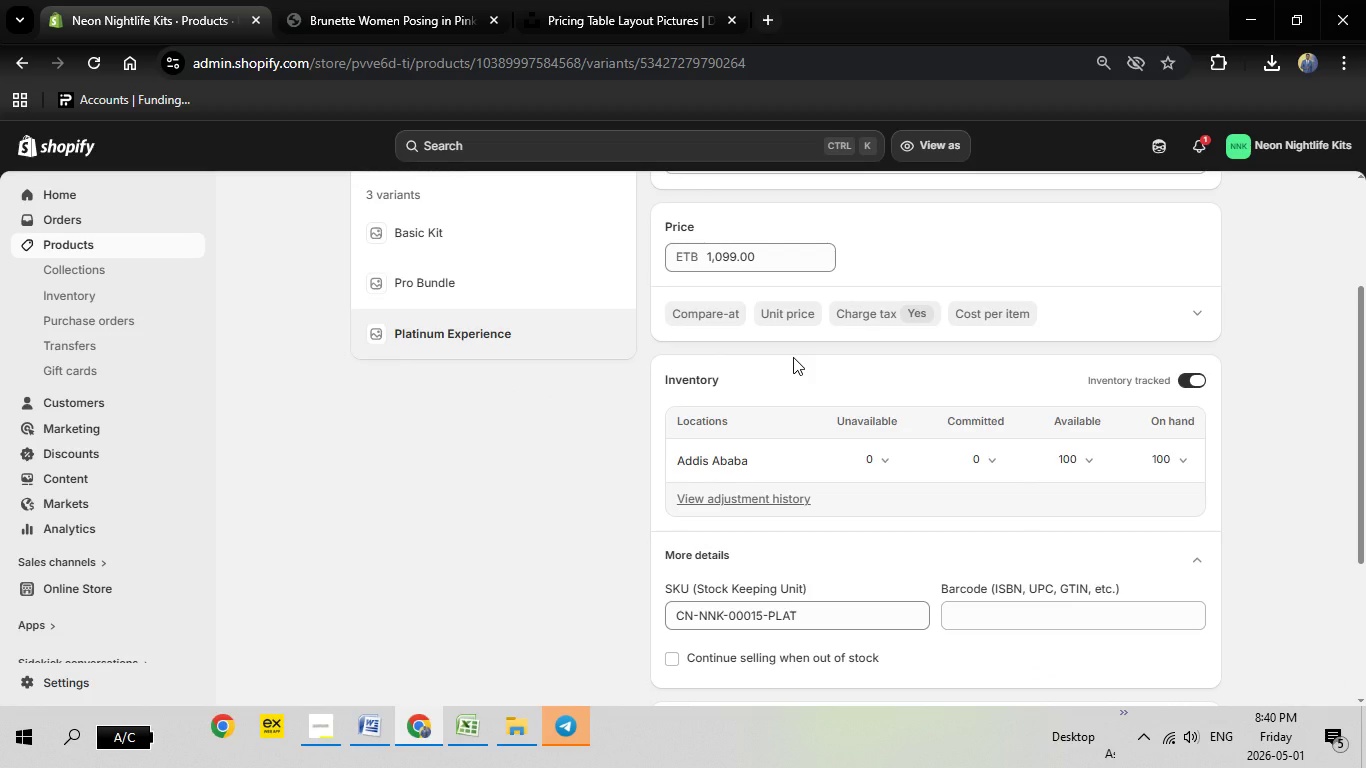 
scroll: coordinate [791, 357], scroll_direction: up, amount: 6.0
 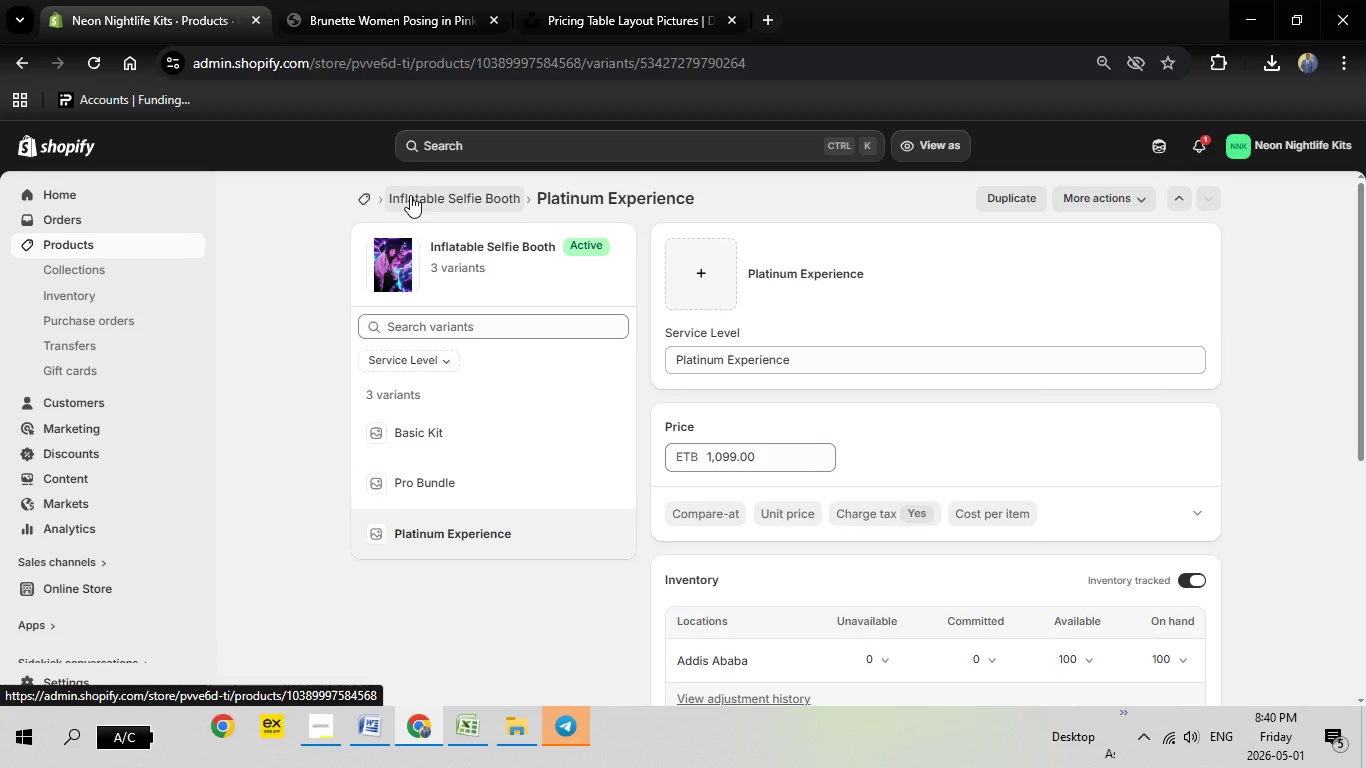 
left_click([410, 195])
 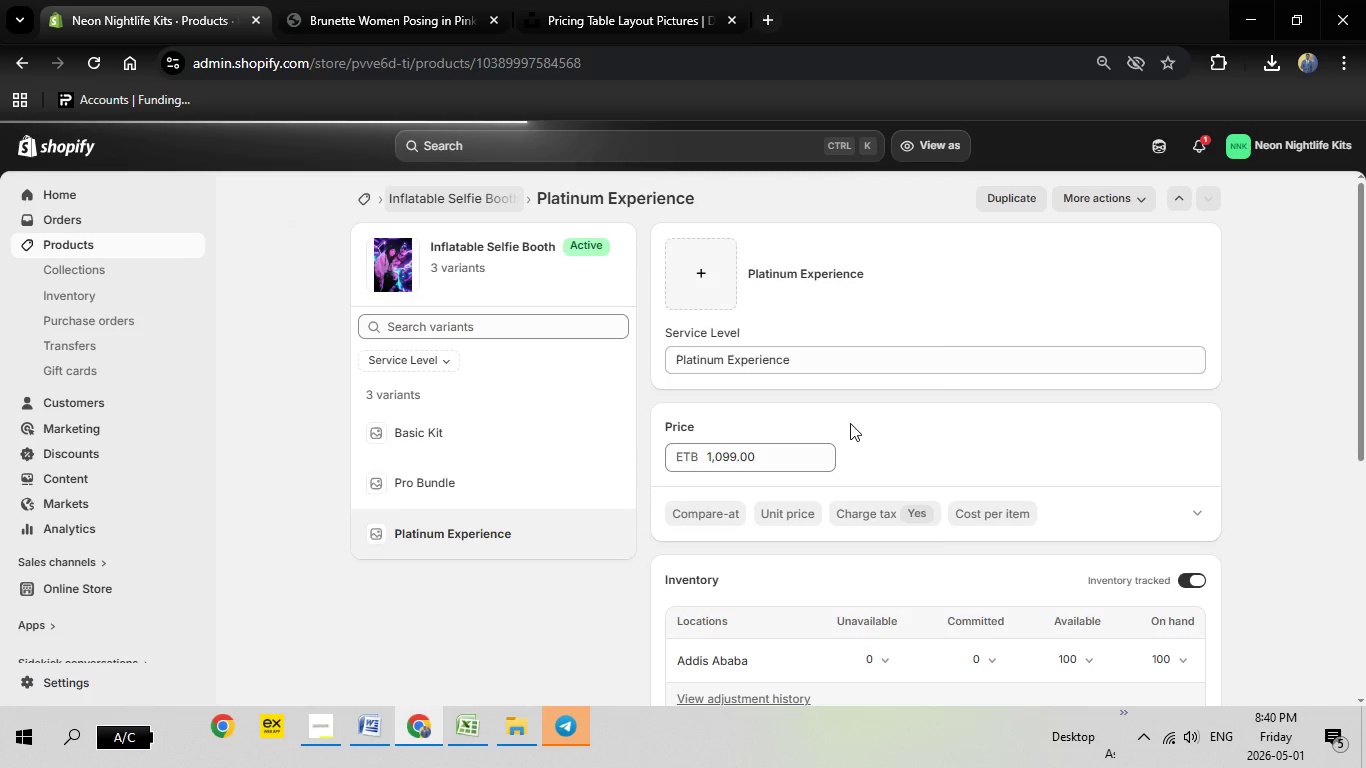 
wait(7.41)
 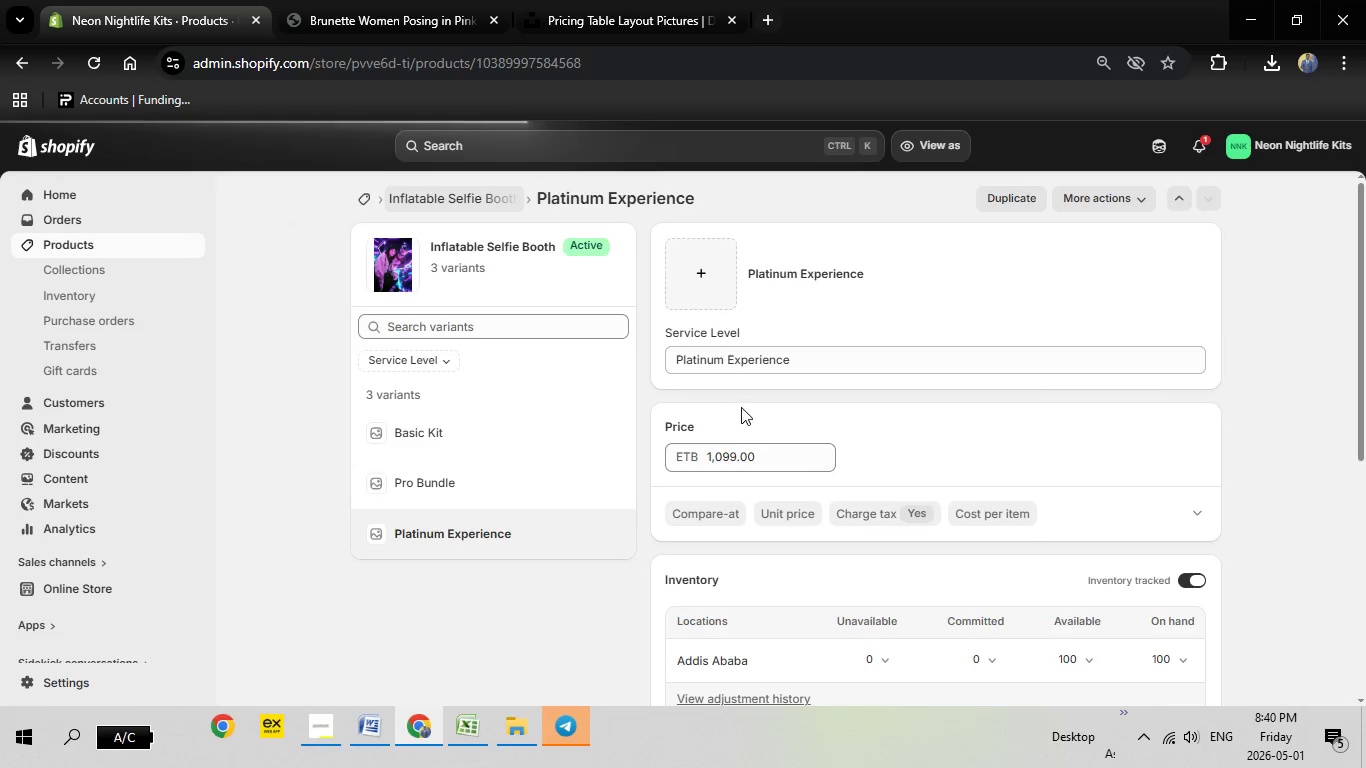 
scroll: coordinate [773, 585], scroll_direction: down, amount: 3.0
 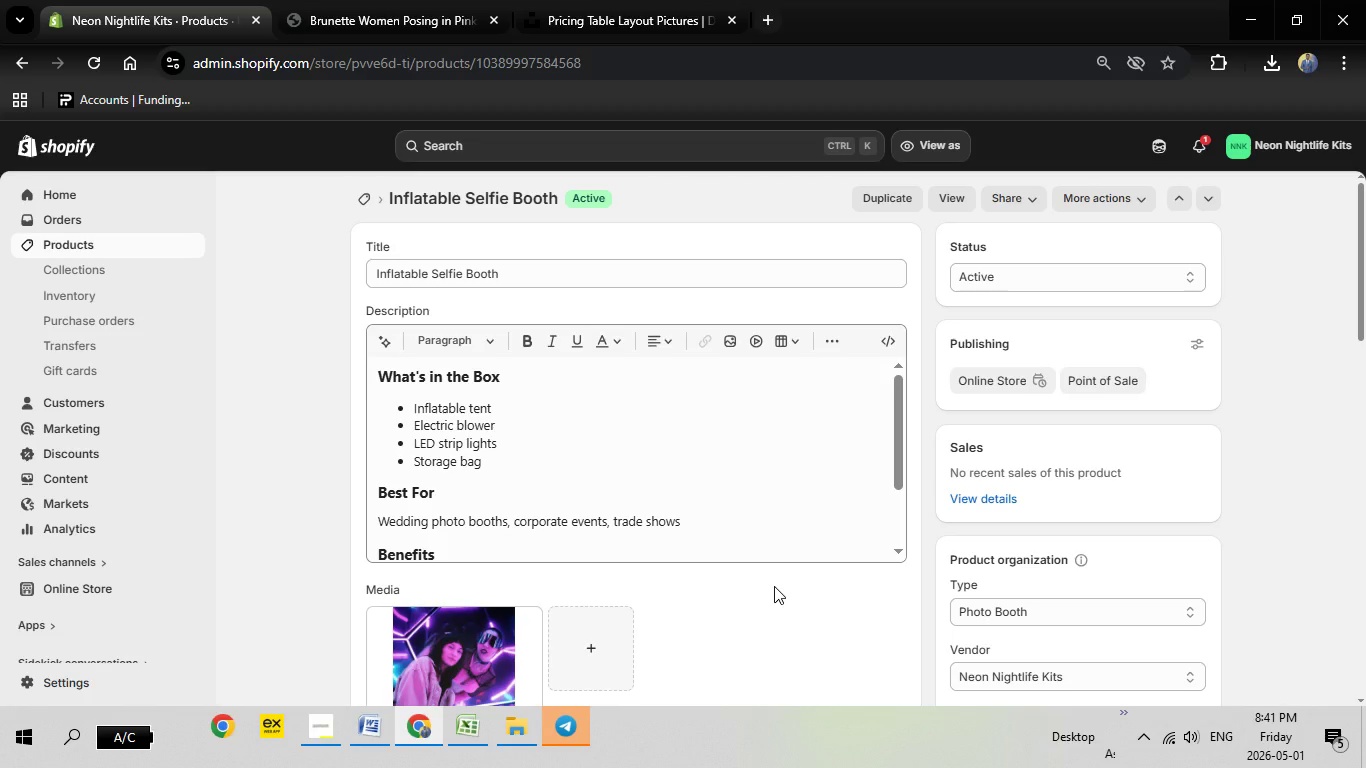 
wait(13.12)
 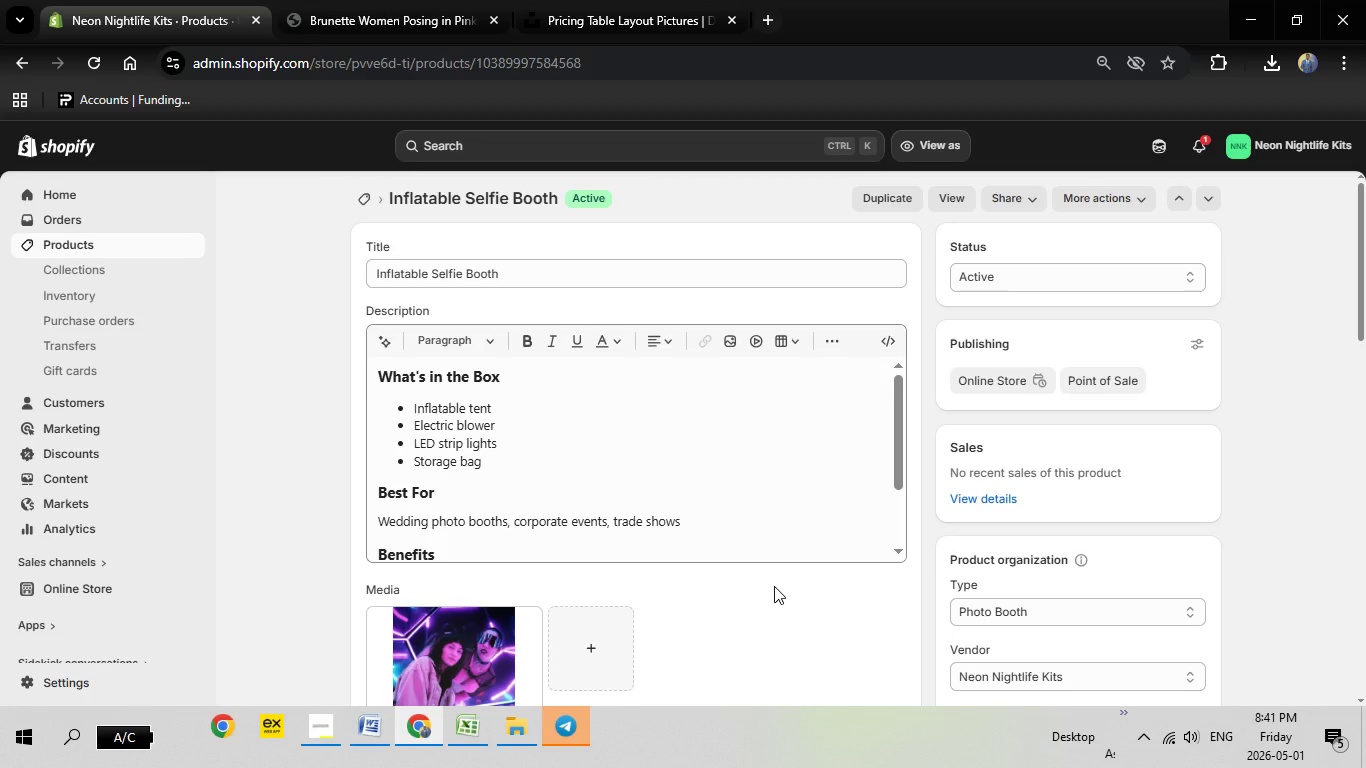 
scroll: coordinate [825, 577], scroll_direction: down, amount: 12.0
 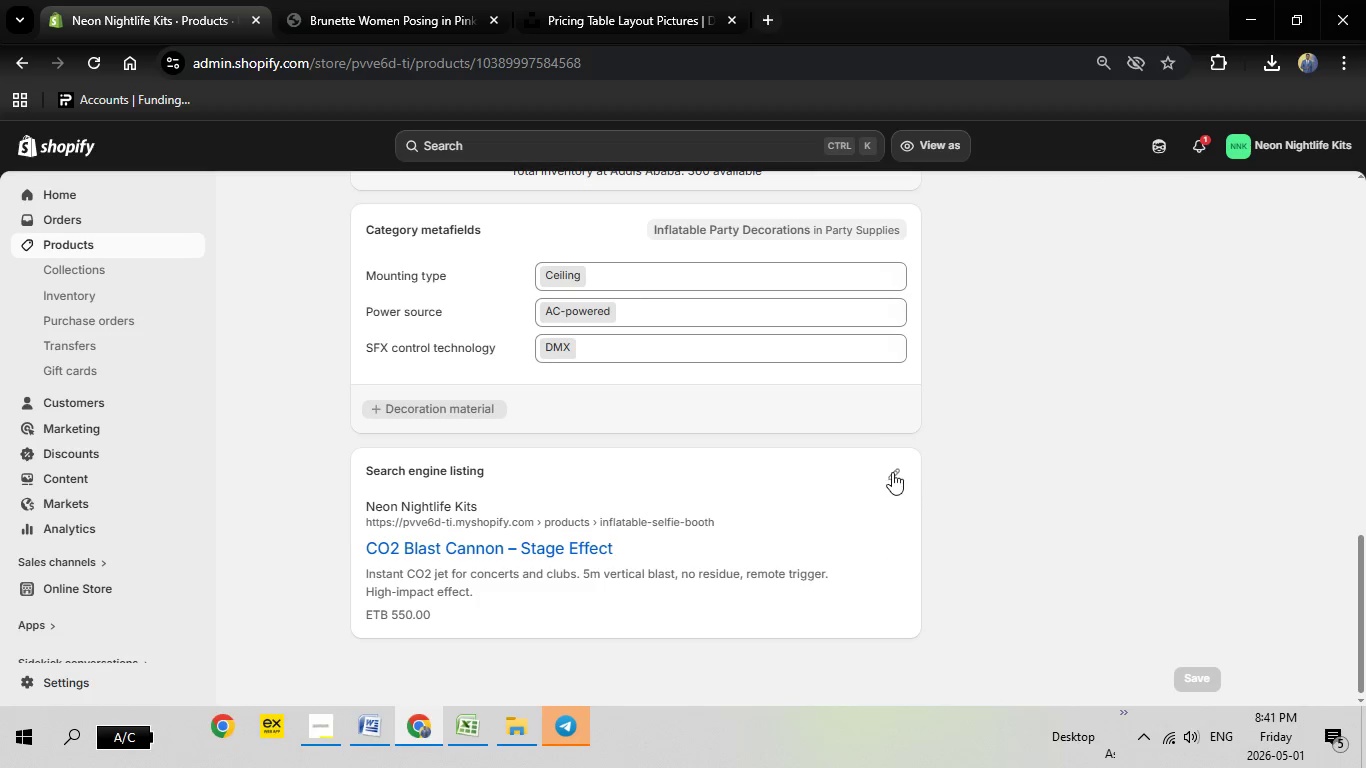 
left_click([891, 472])
 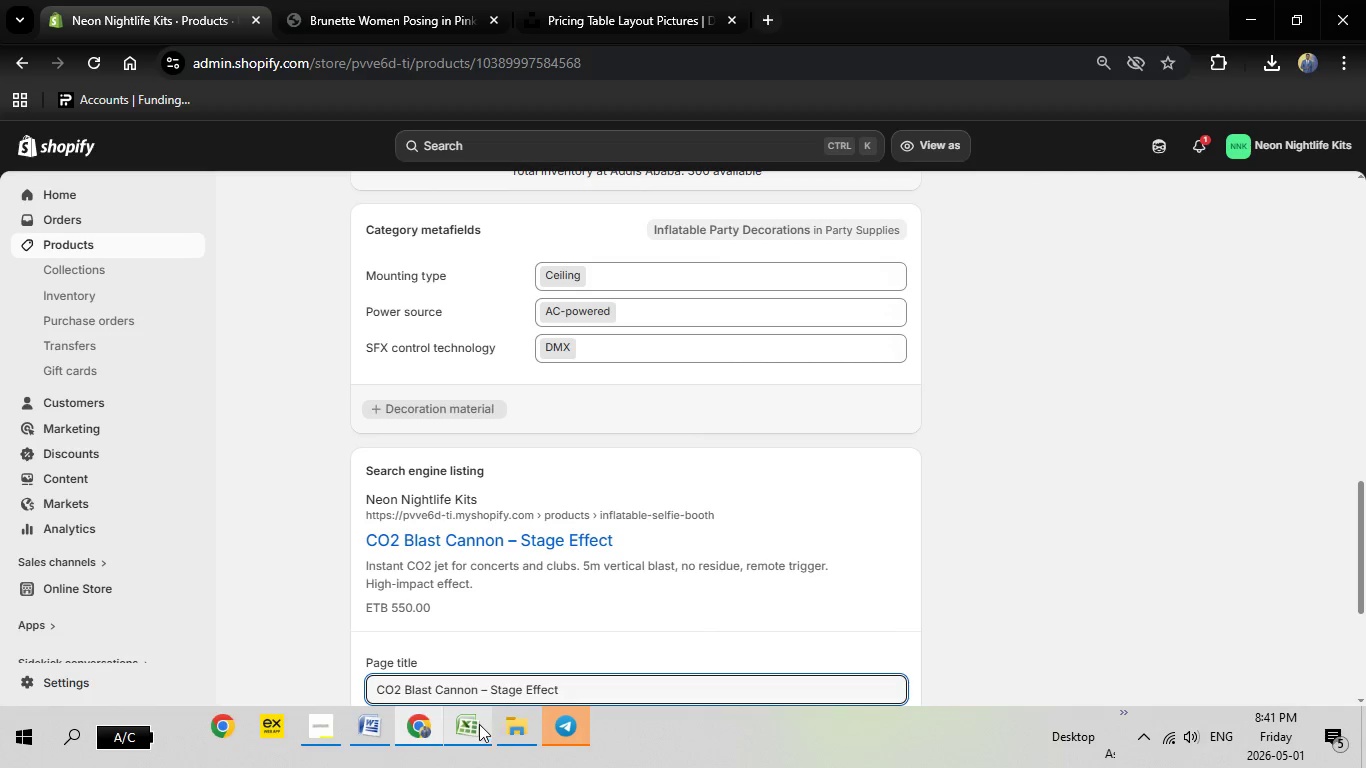 
left_click([479, 724])
 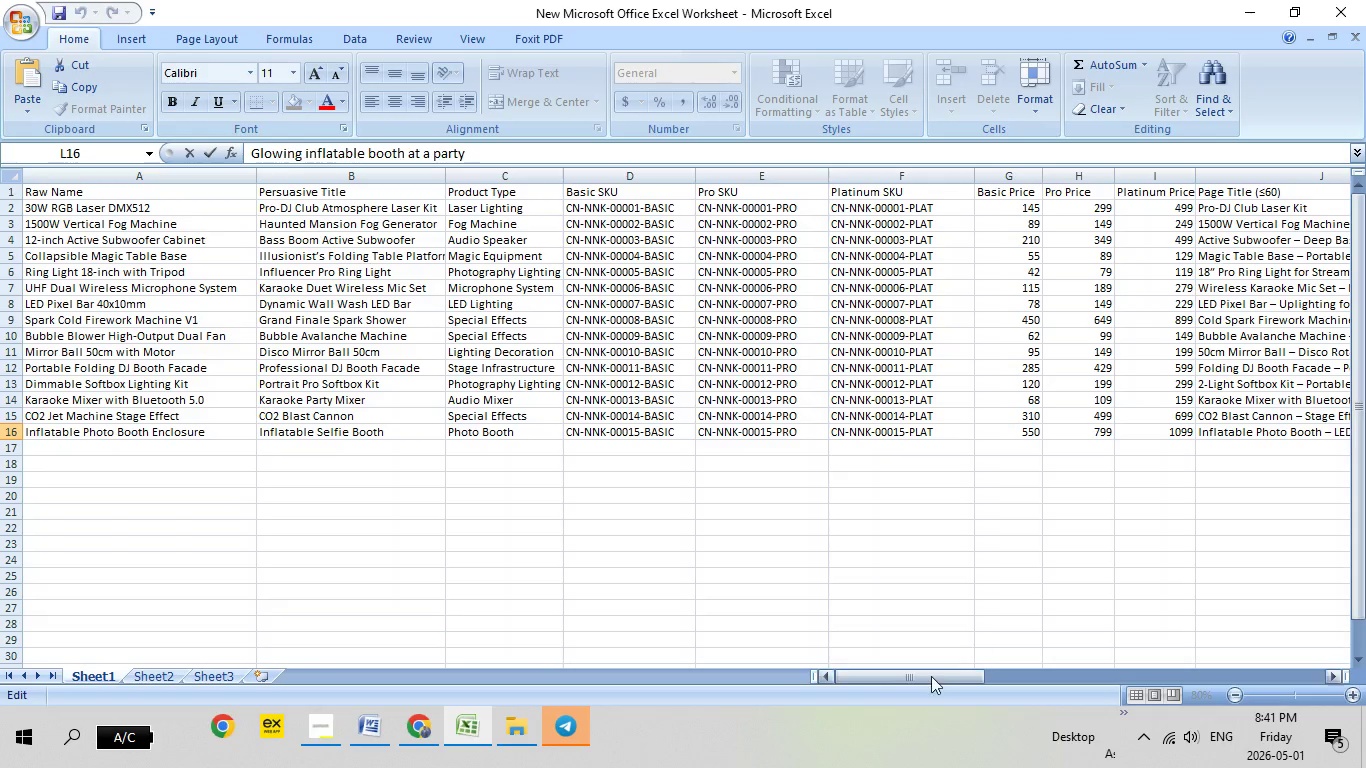 
left_click_drag(start_coordinate=[930, 676], to_coordinate=[1327, 639])
 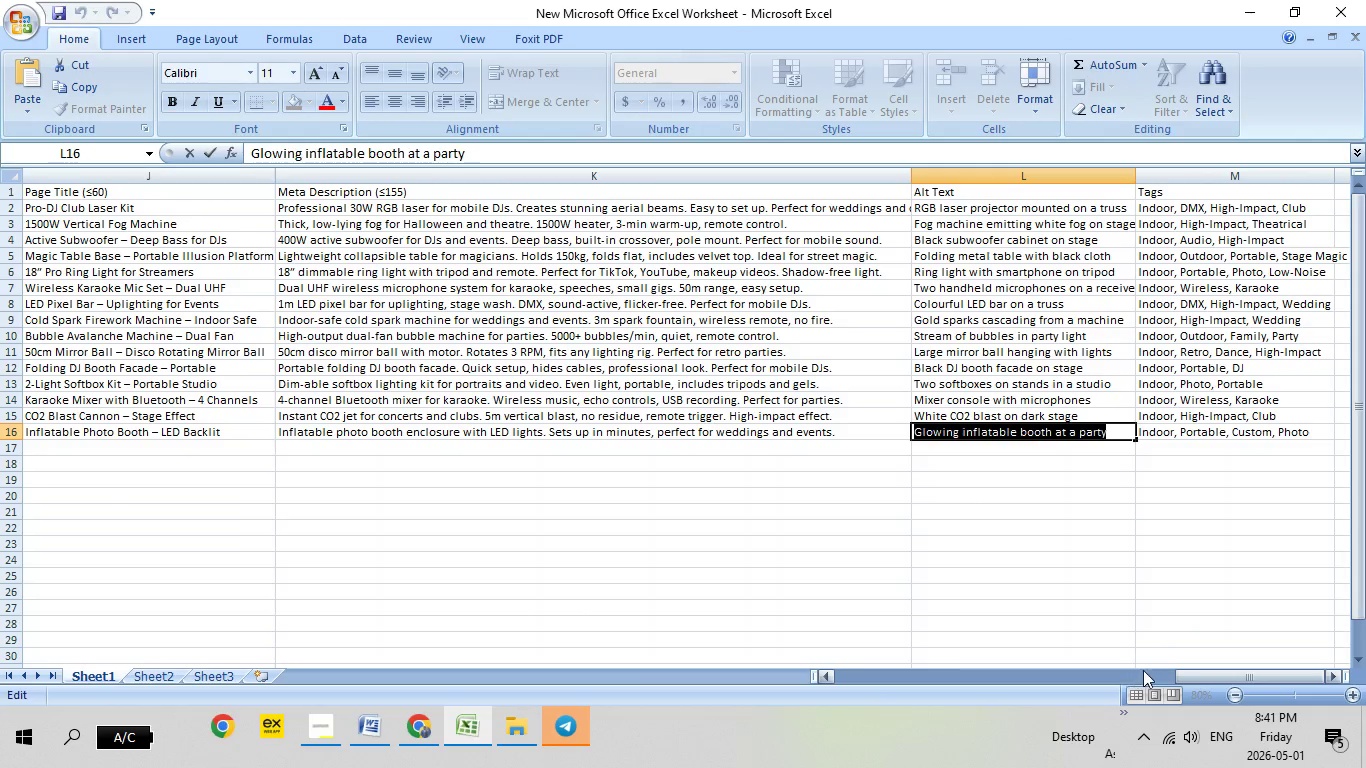 
left_click_drag(start_coordinate=[1193, 672], to_coordinate=[1099, 676])
 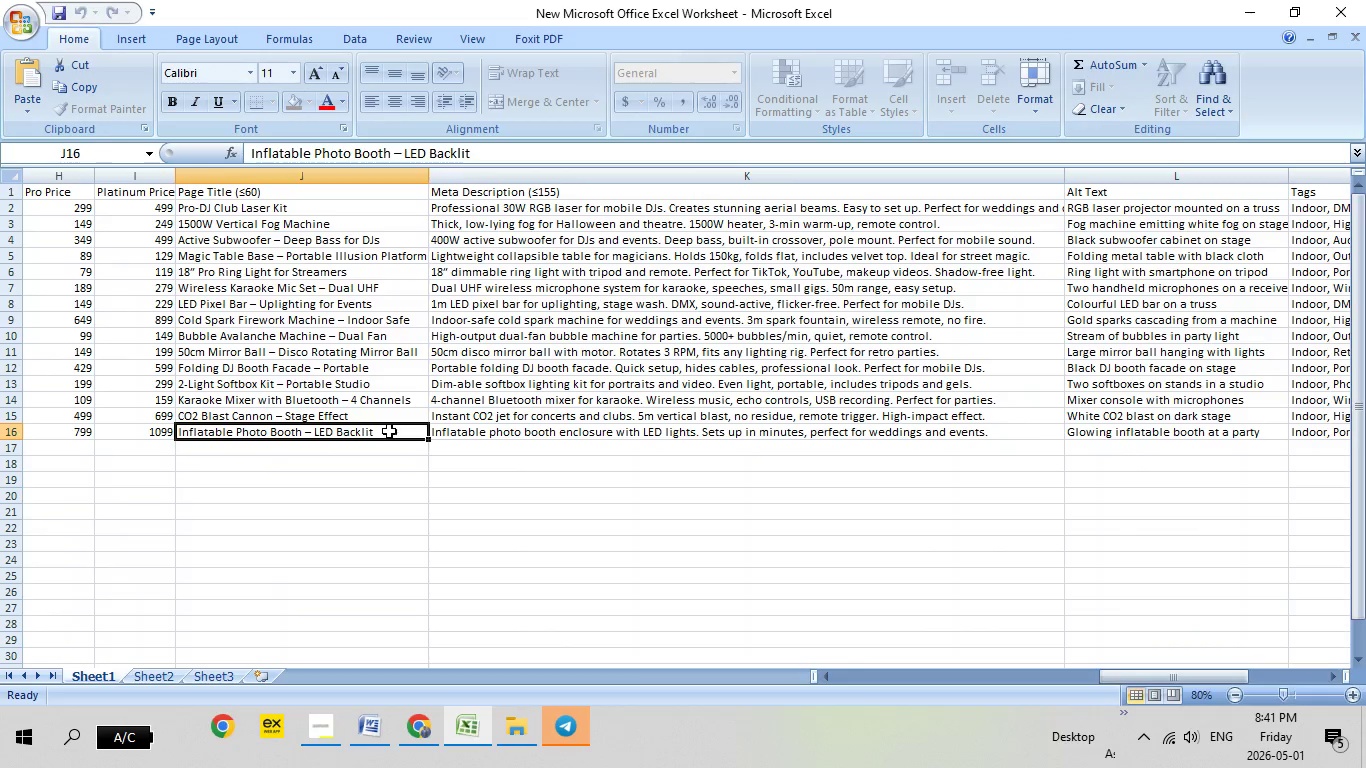 
double_click([389, 431])
 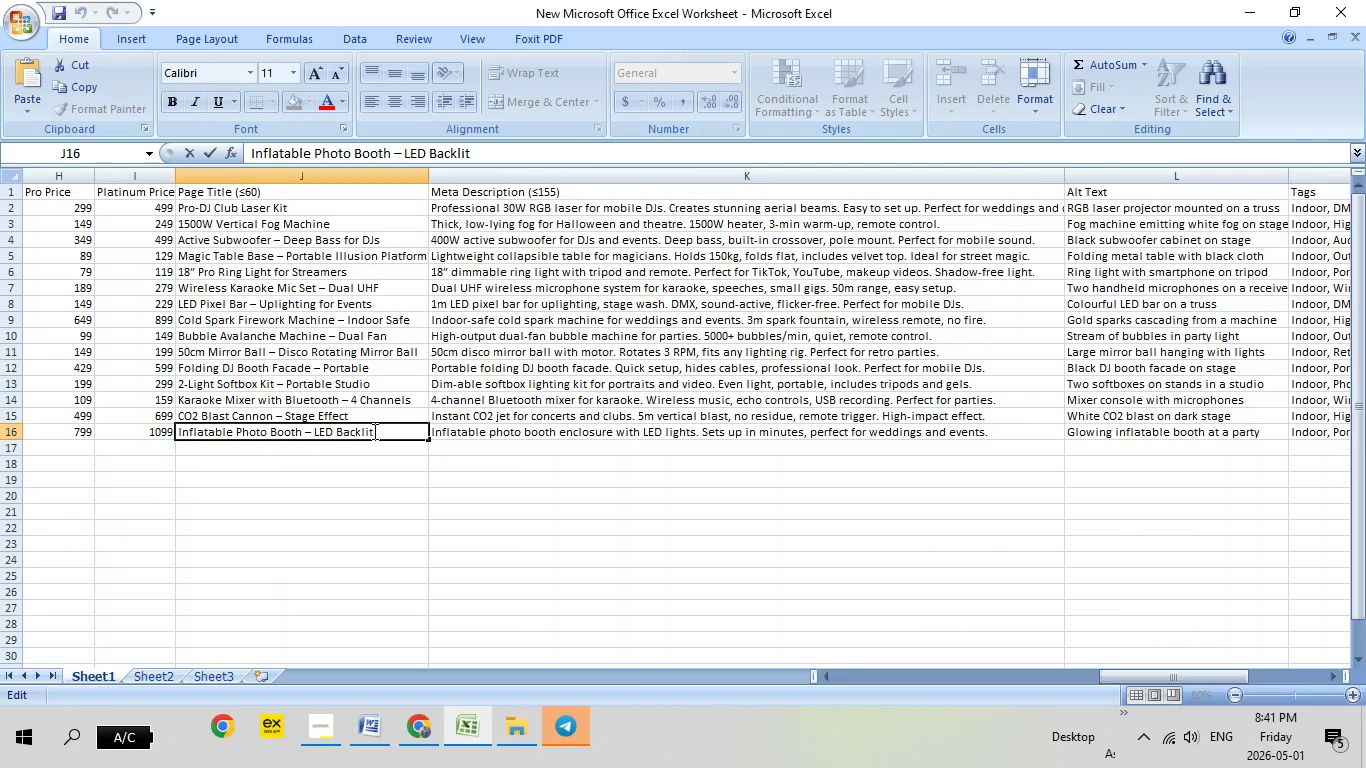 
left_click_drag(start_coordinate=[389, 431], to_coordinate=[172, 433])
 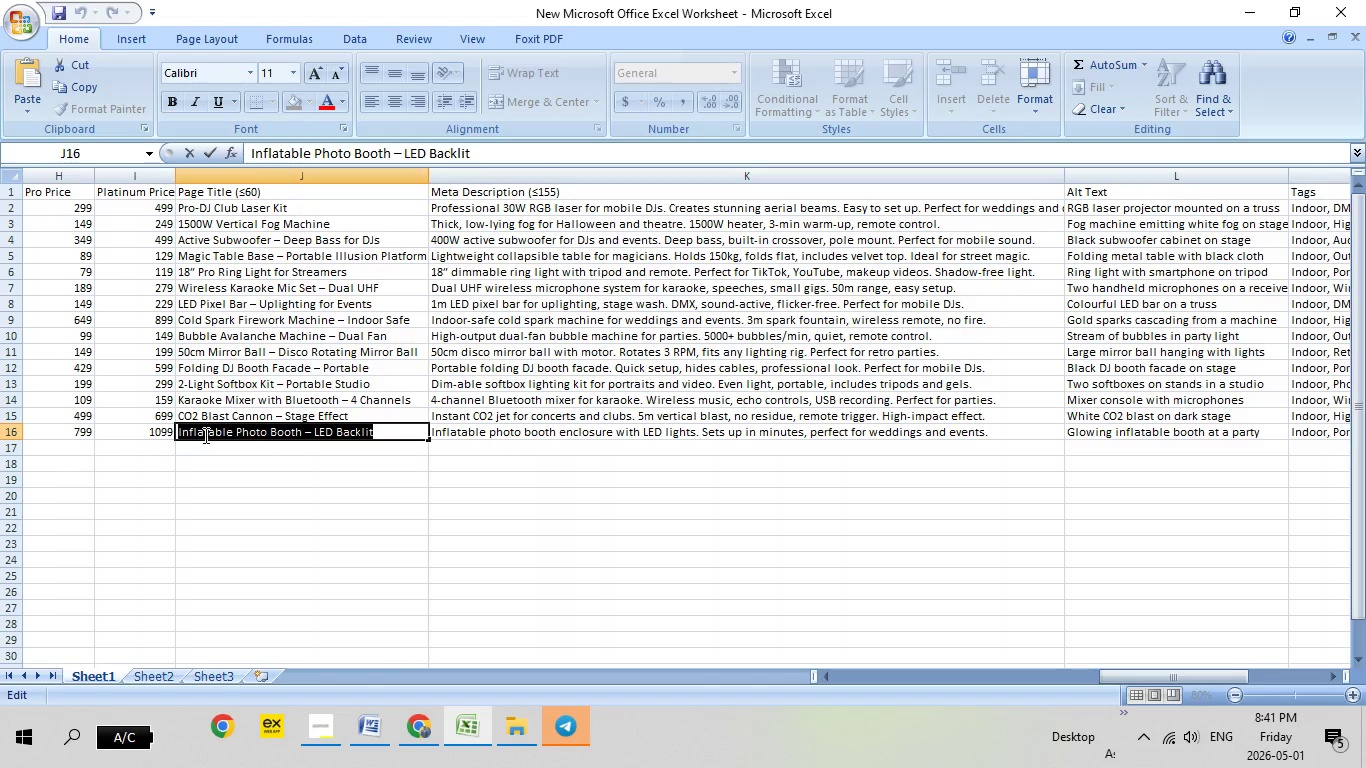 
right_click([204, 435])
 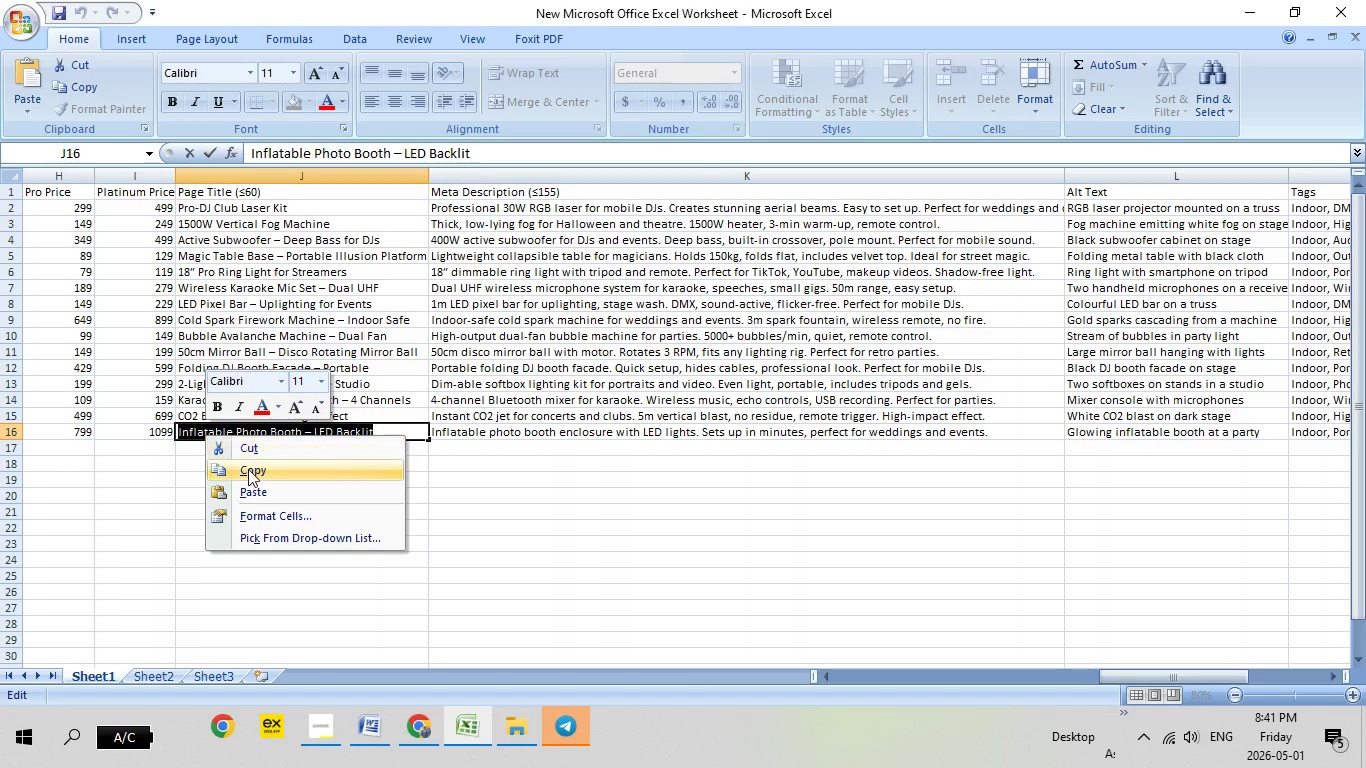 
left_click([248, 469])
 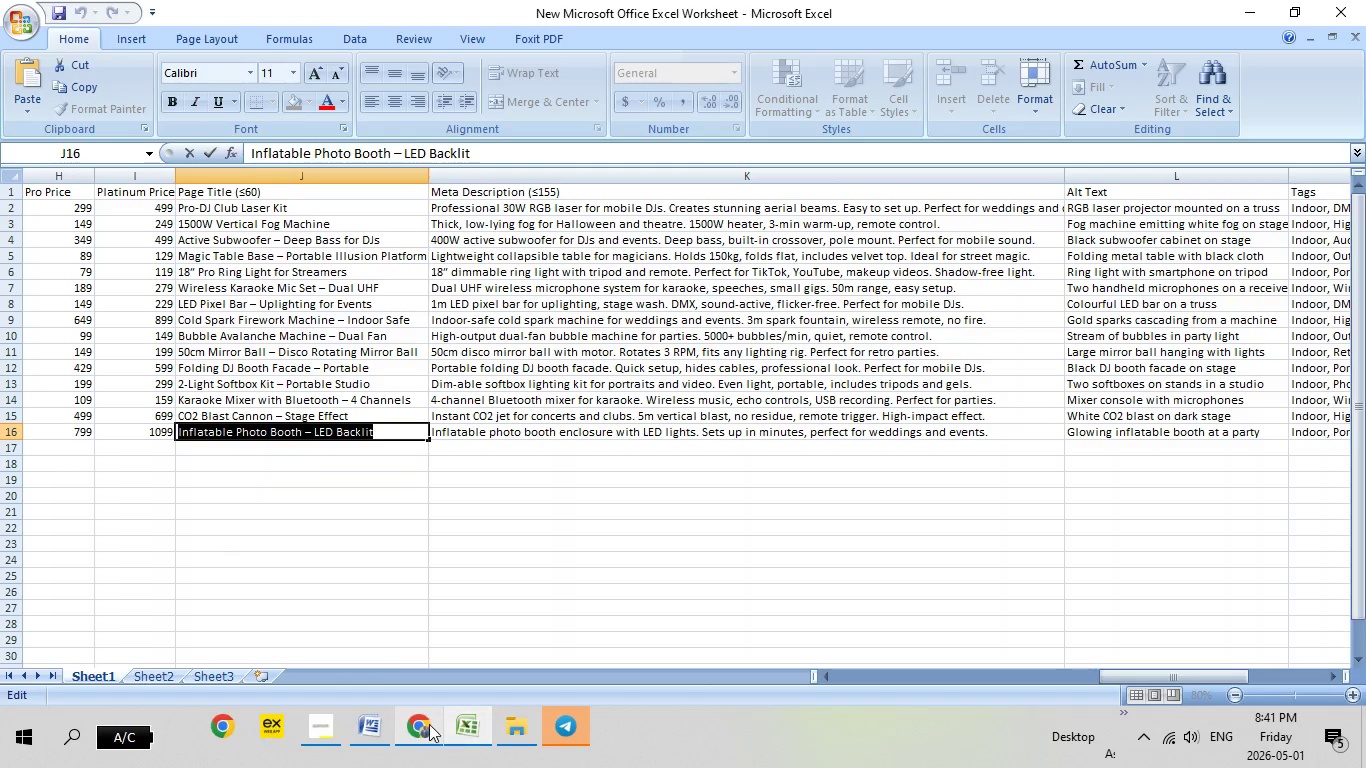 
left_click([429, 724])
 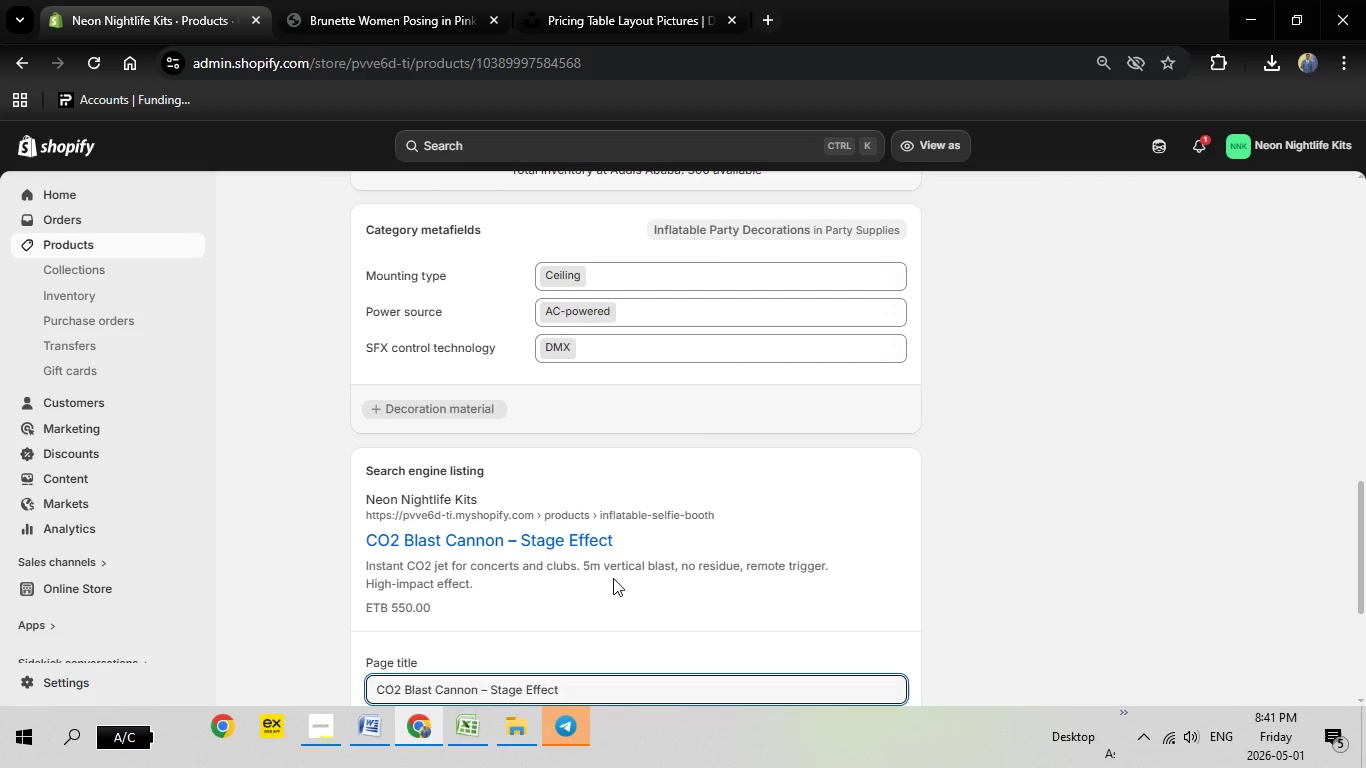 
scroll: coordinate [606, 577], scroll_direction: down, amount: 3.0
 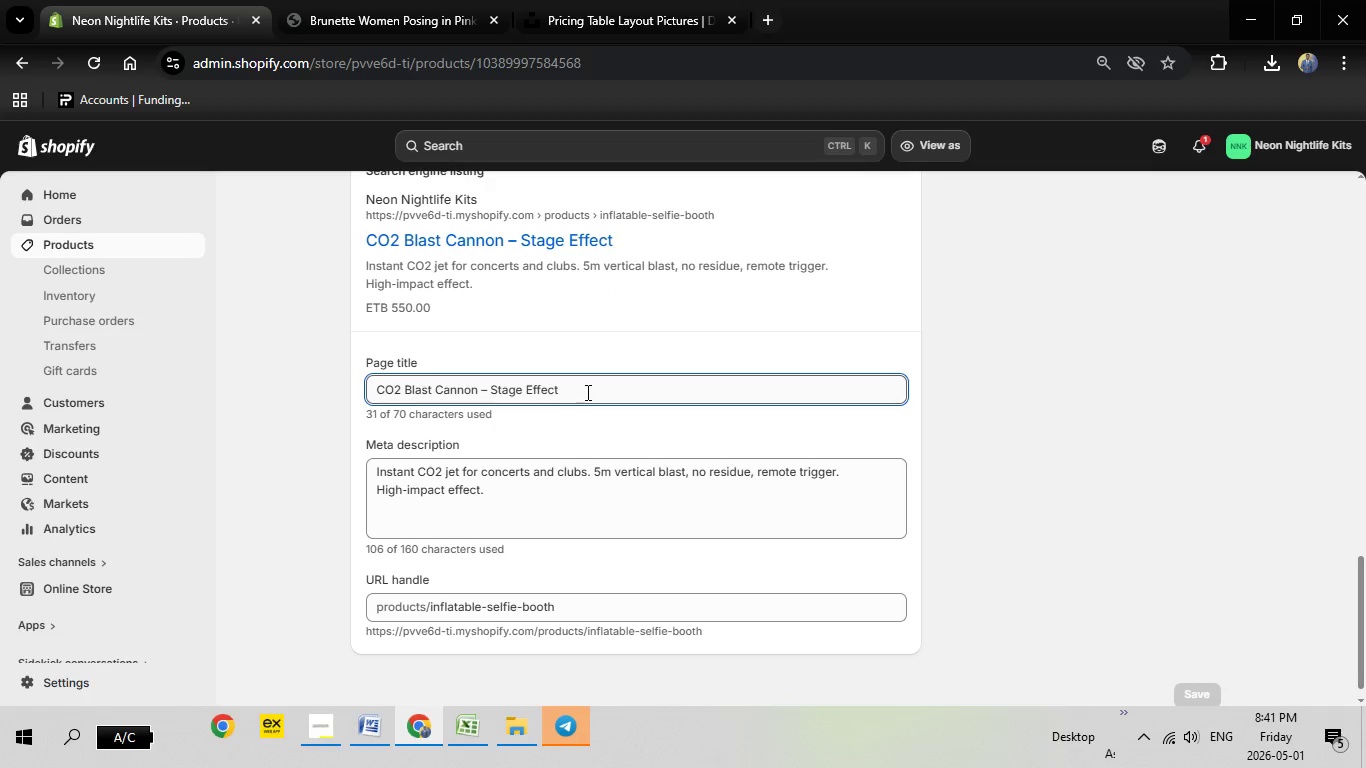 
left_click_drag(start_coordinate=[586, 392], to_coordinate=[344, 389])
 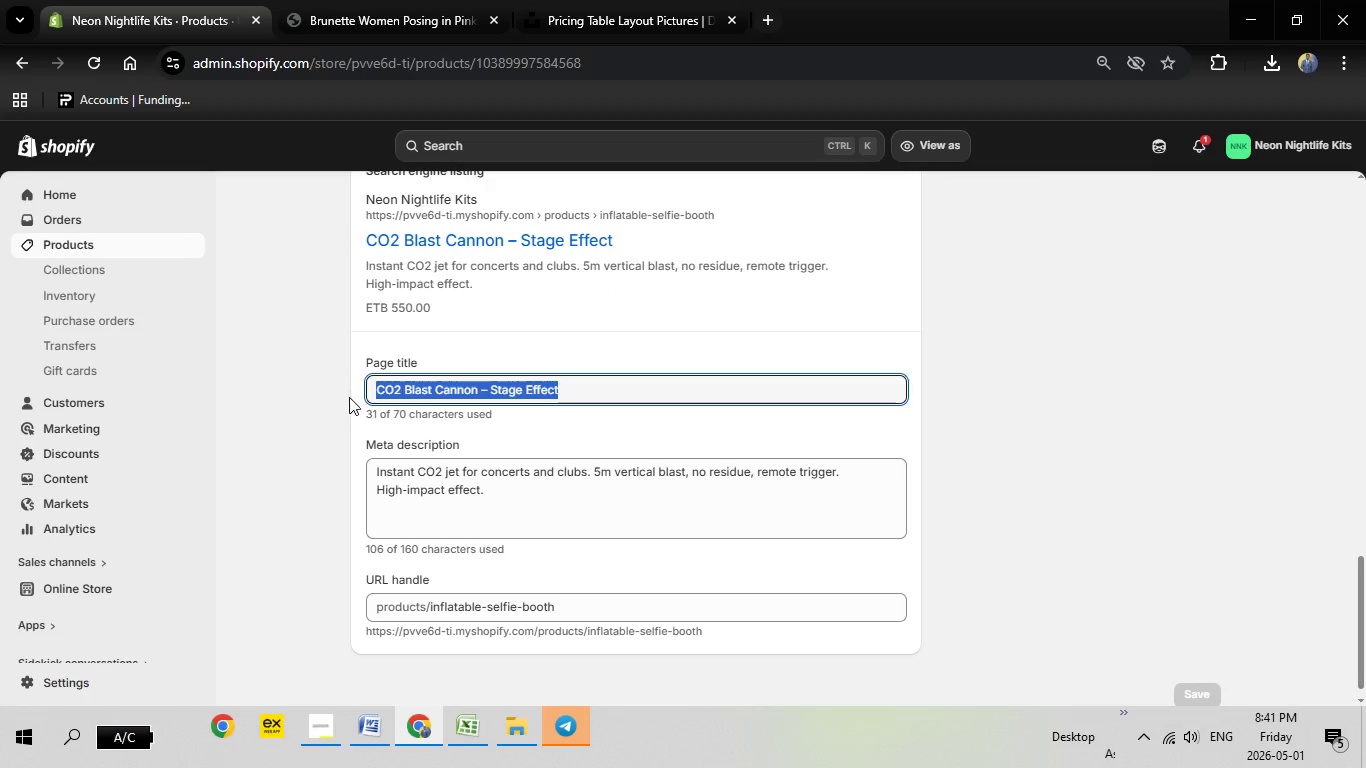 
key(Backspace)
 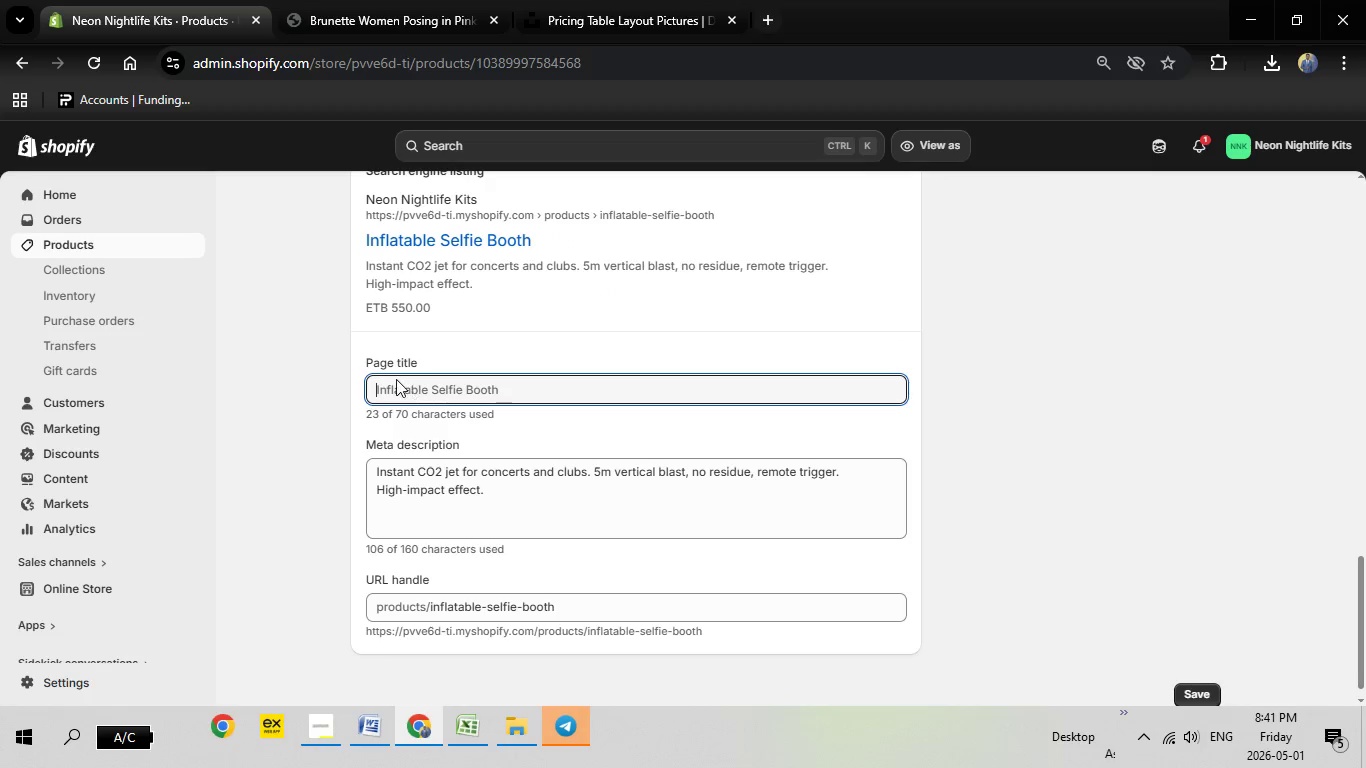 
right_click([395, 379])
 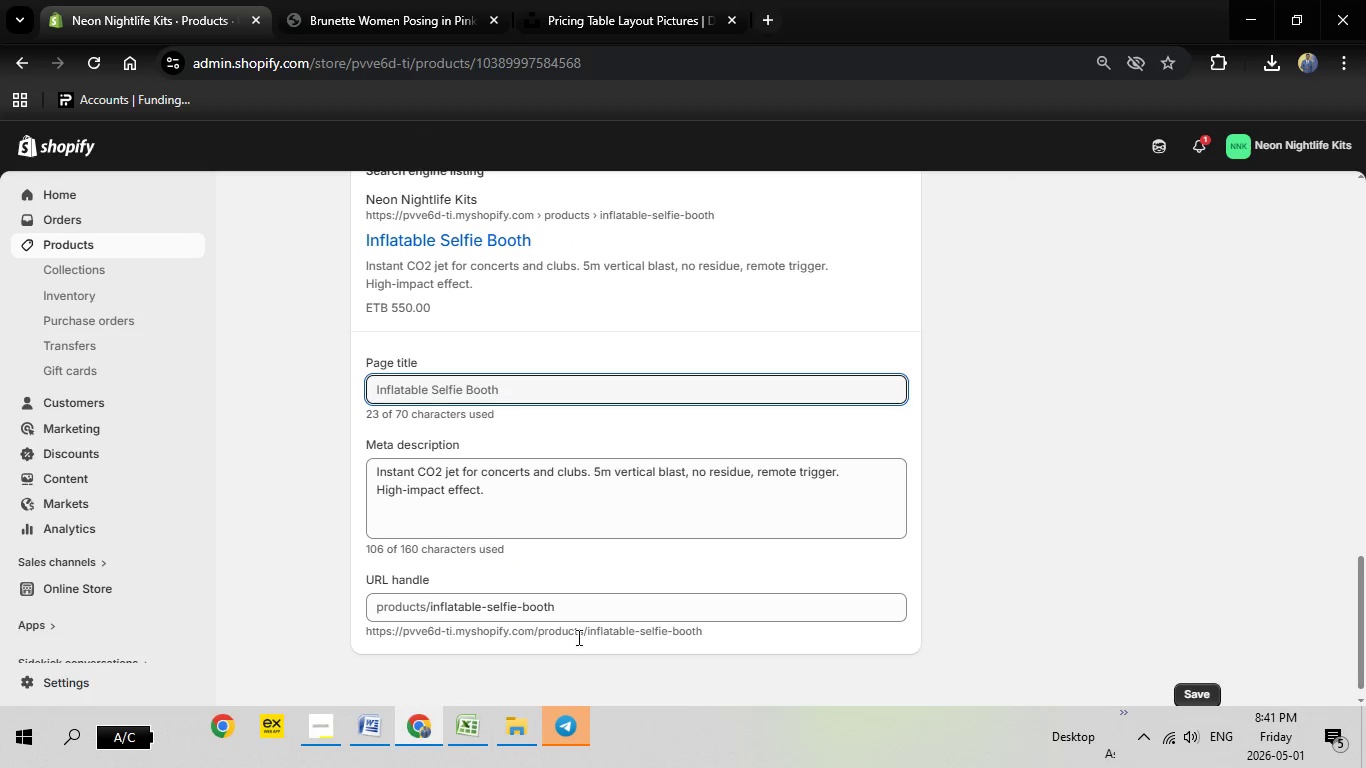 
left_click([454, 714])
 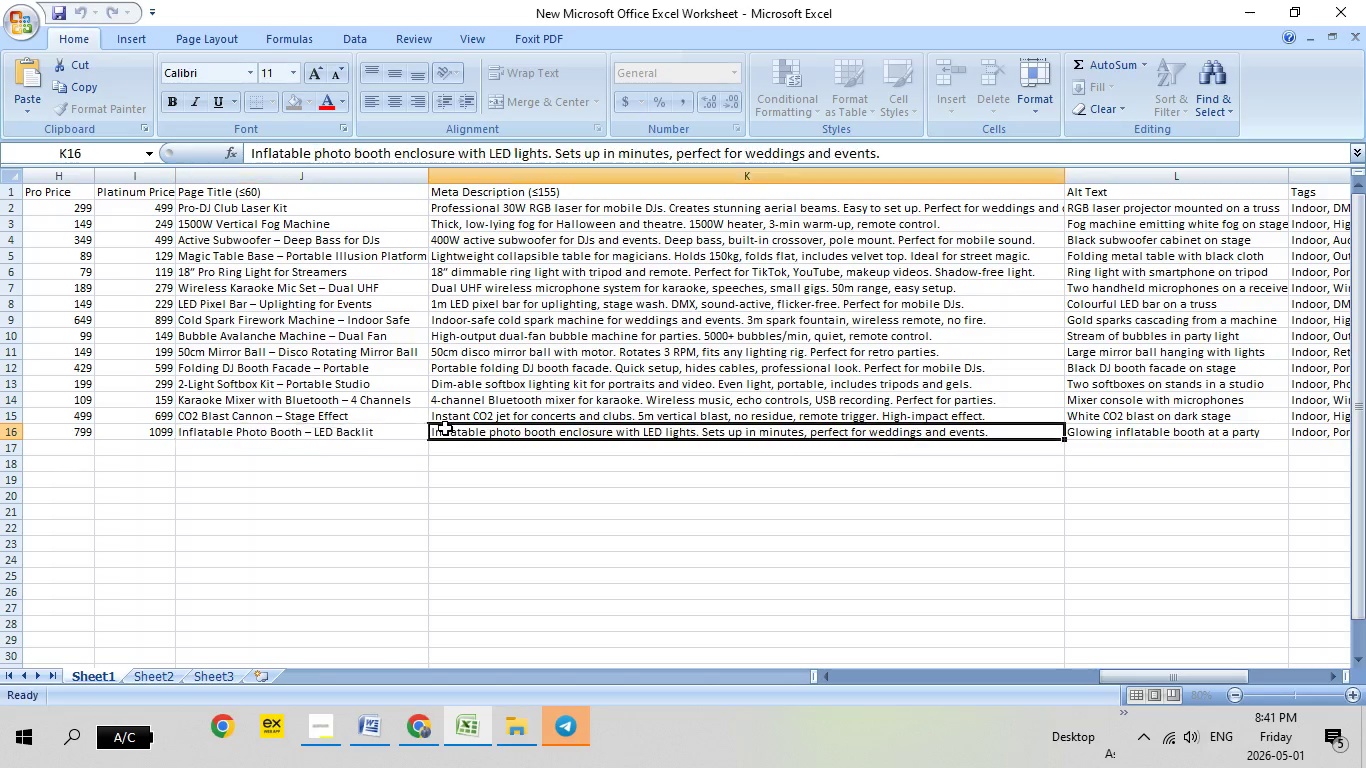 
double_click([445, 428])
 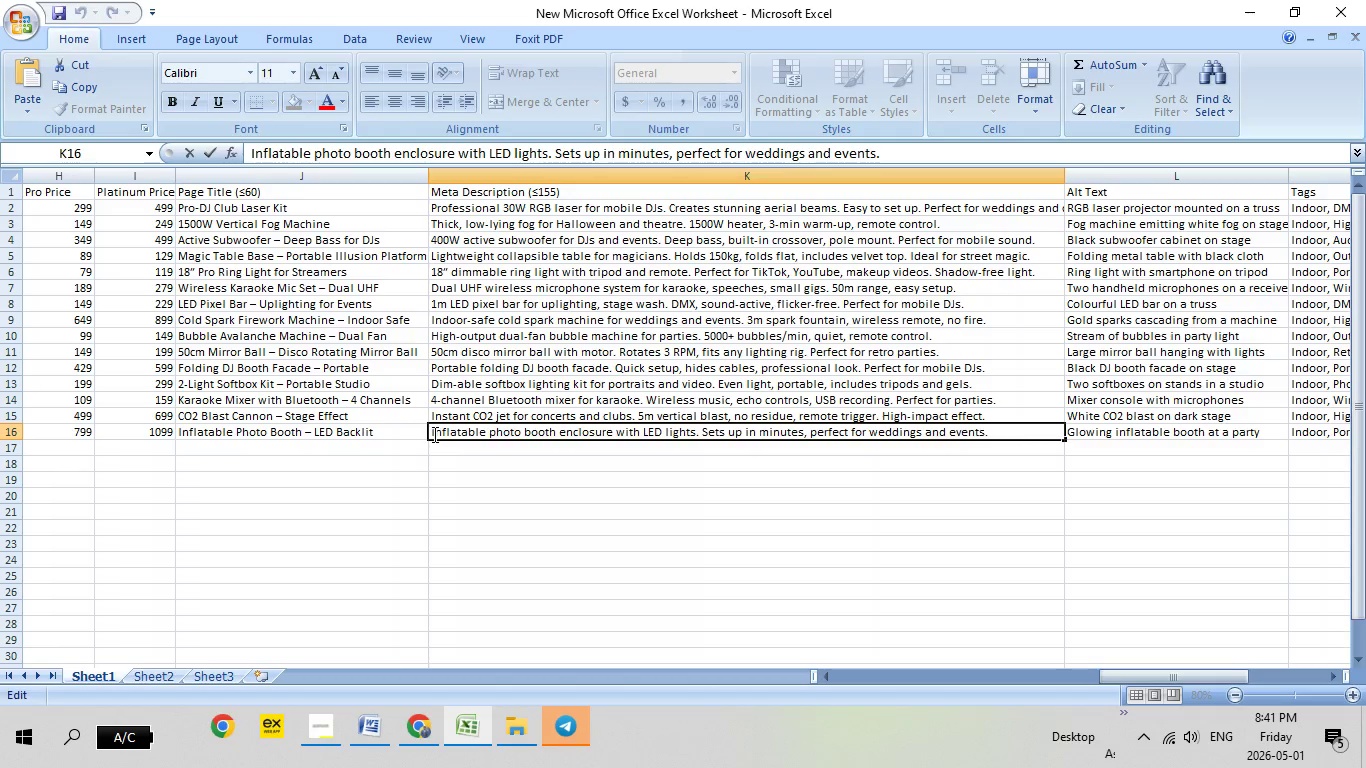 
left_click_drag(start_coordinate=[433, 434], to_coordinate=[996, 430])
 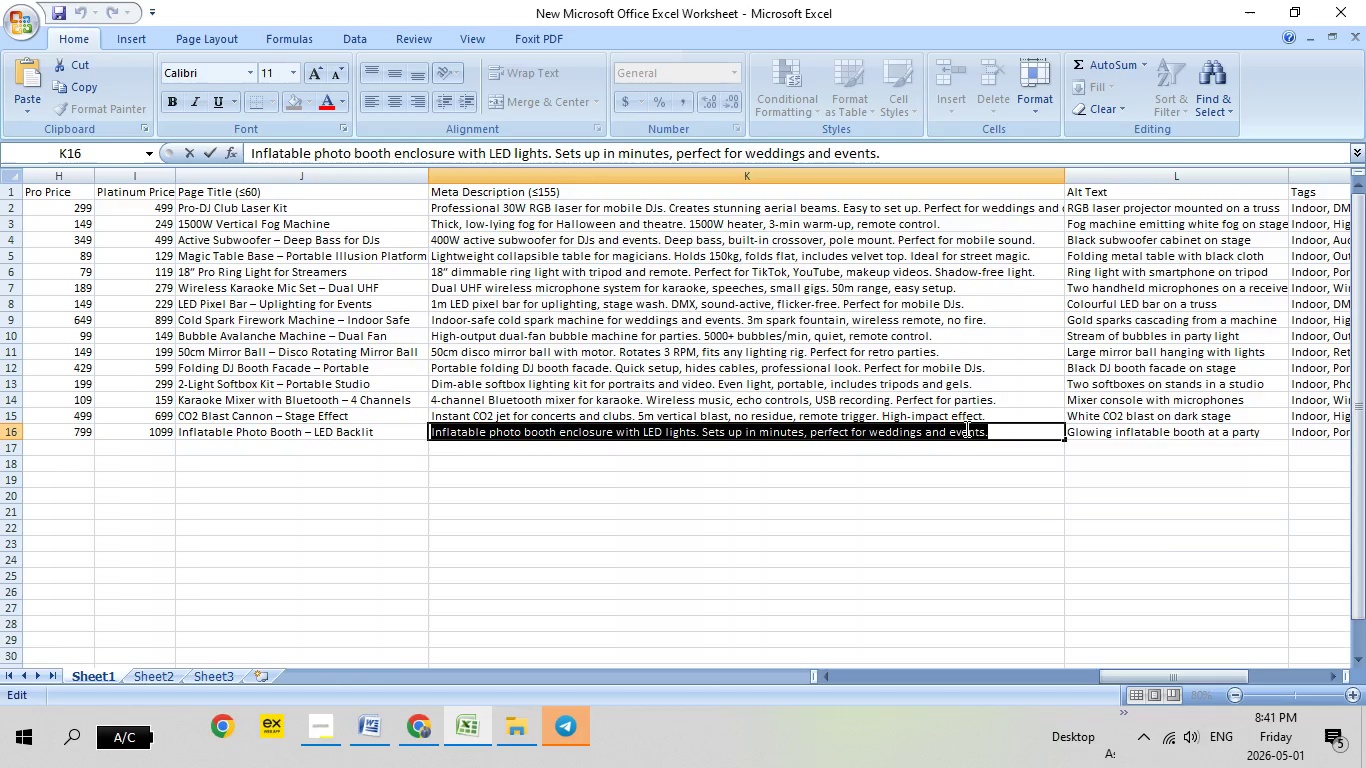 
right_click([965, 428])
 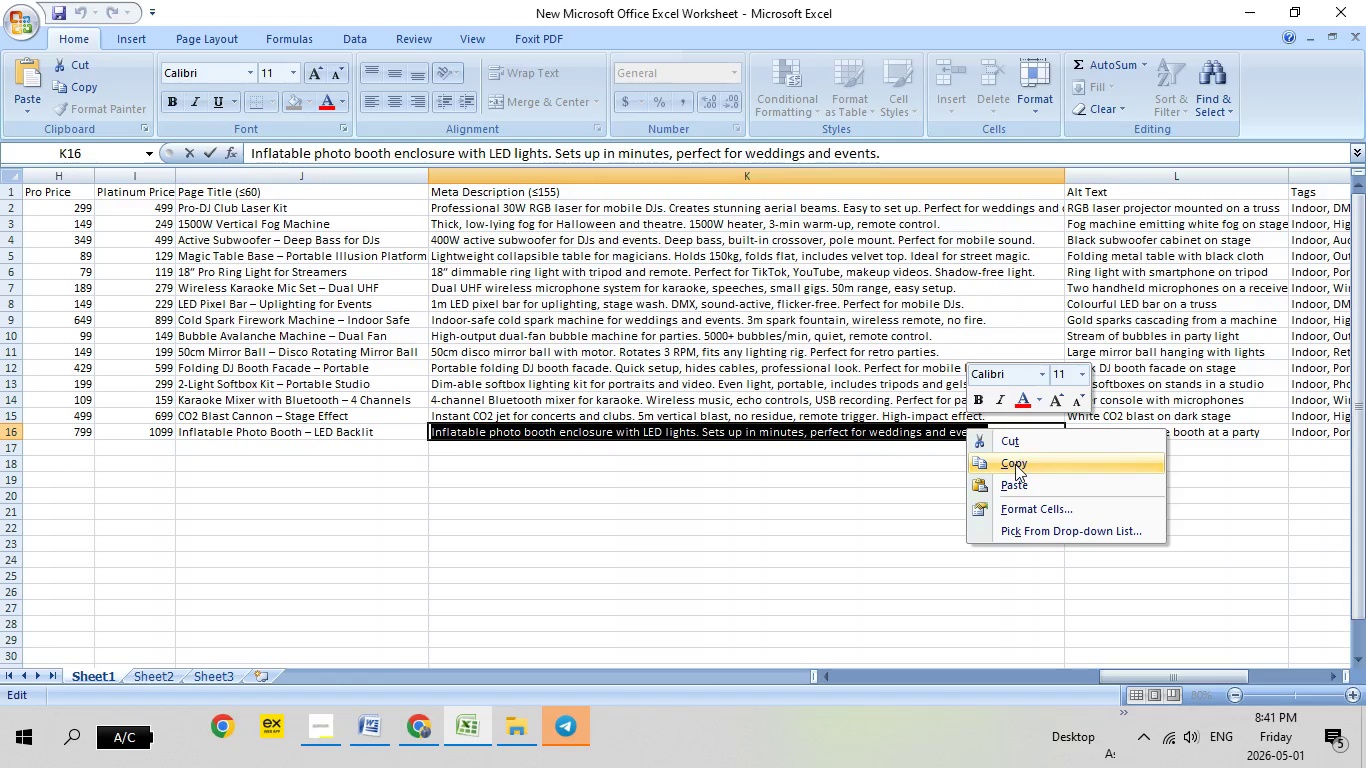 
left_click([1015, 464])
 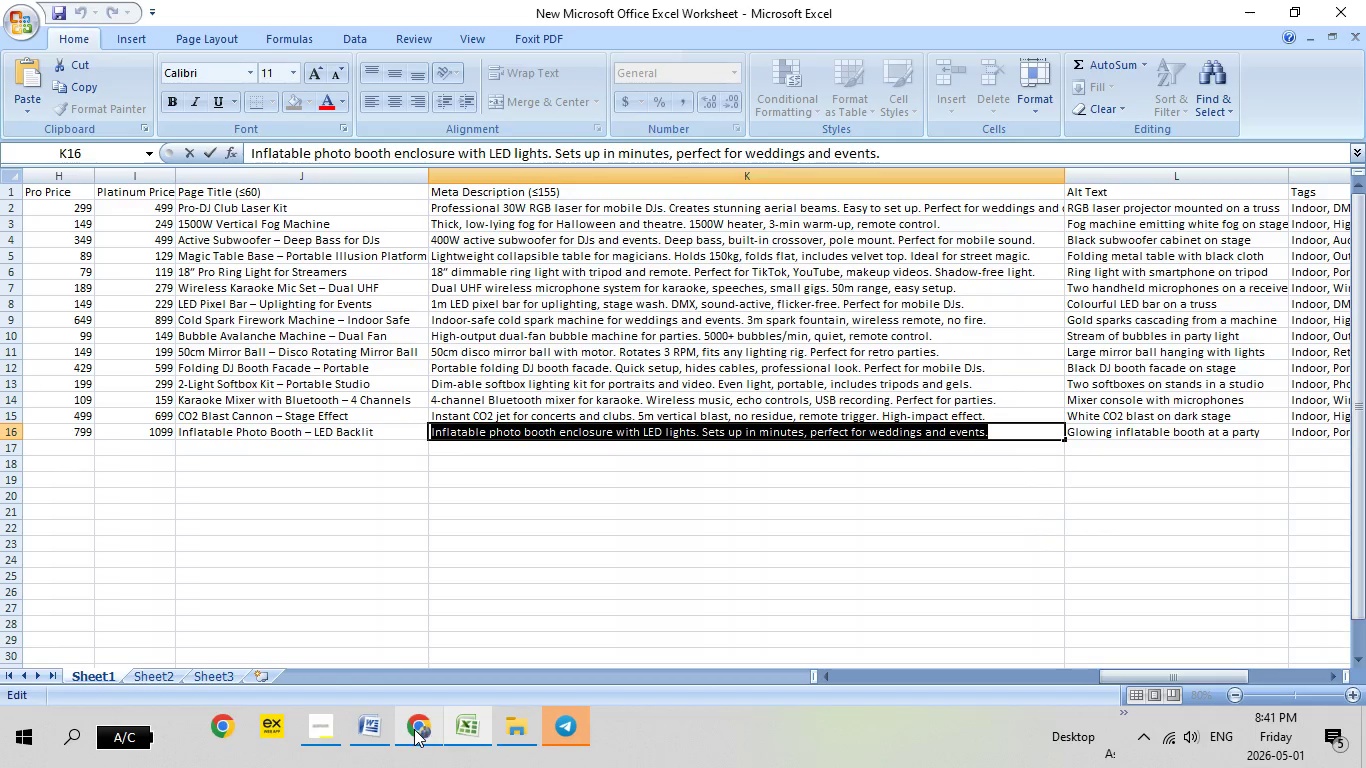 
left_click([416, 733])
 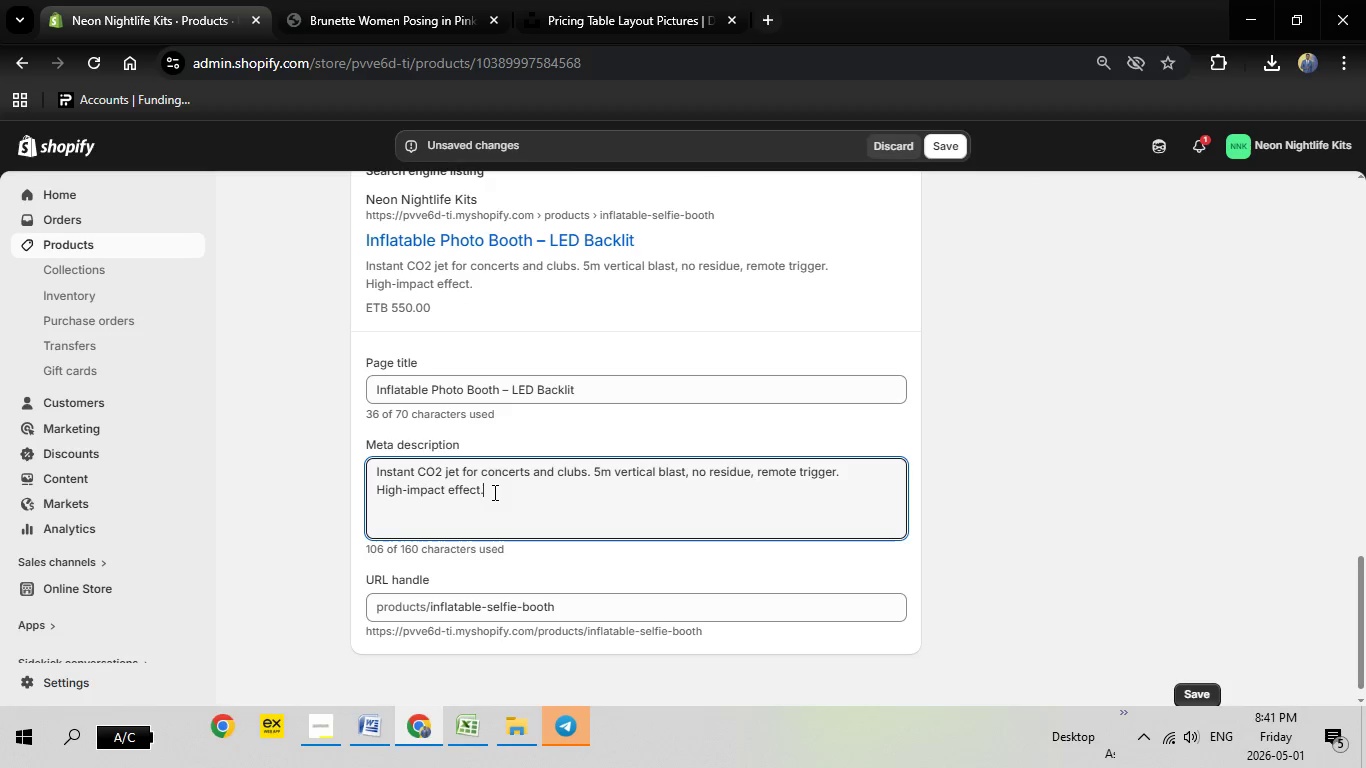 
left_click_drag(start_coordinate=[493, 491], to_coordinate=[363, 462])
 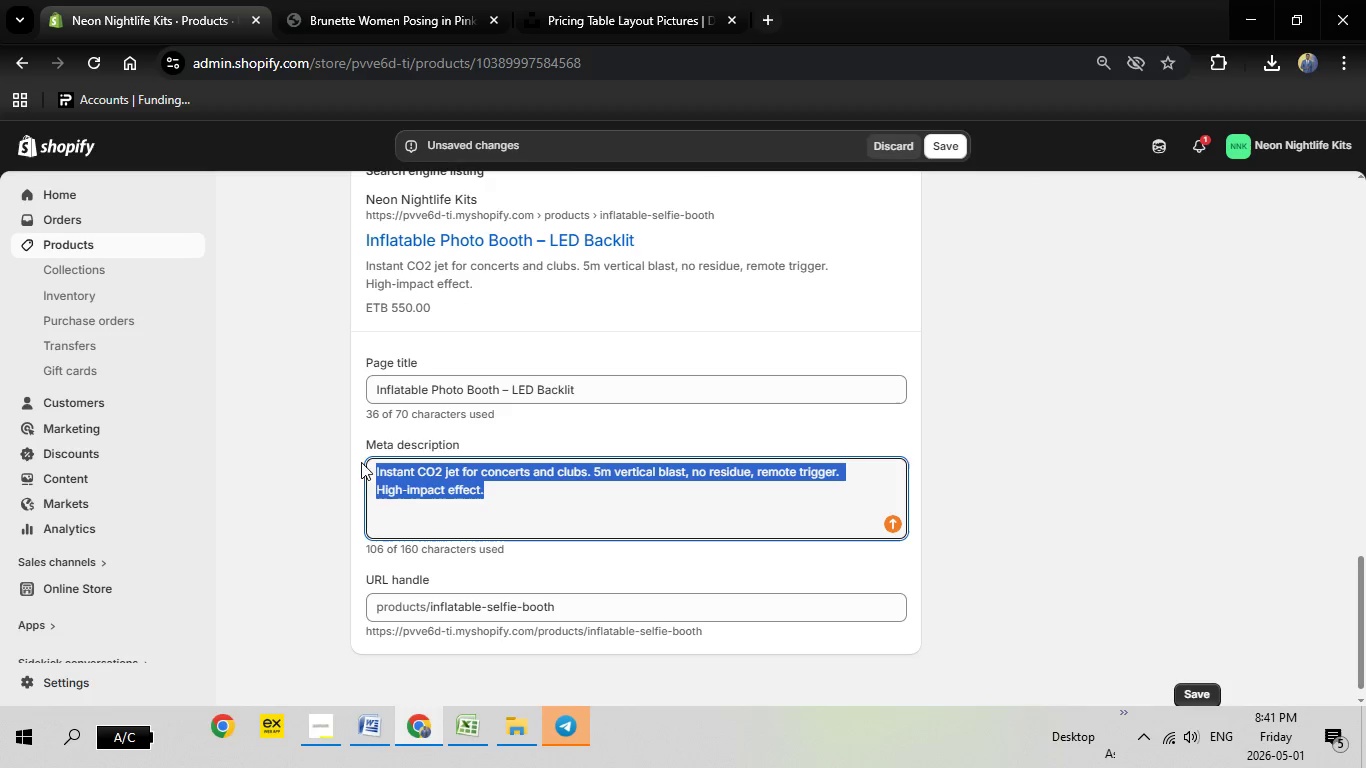 
key(Backspace)
 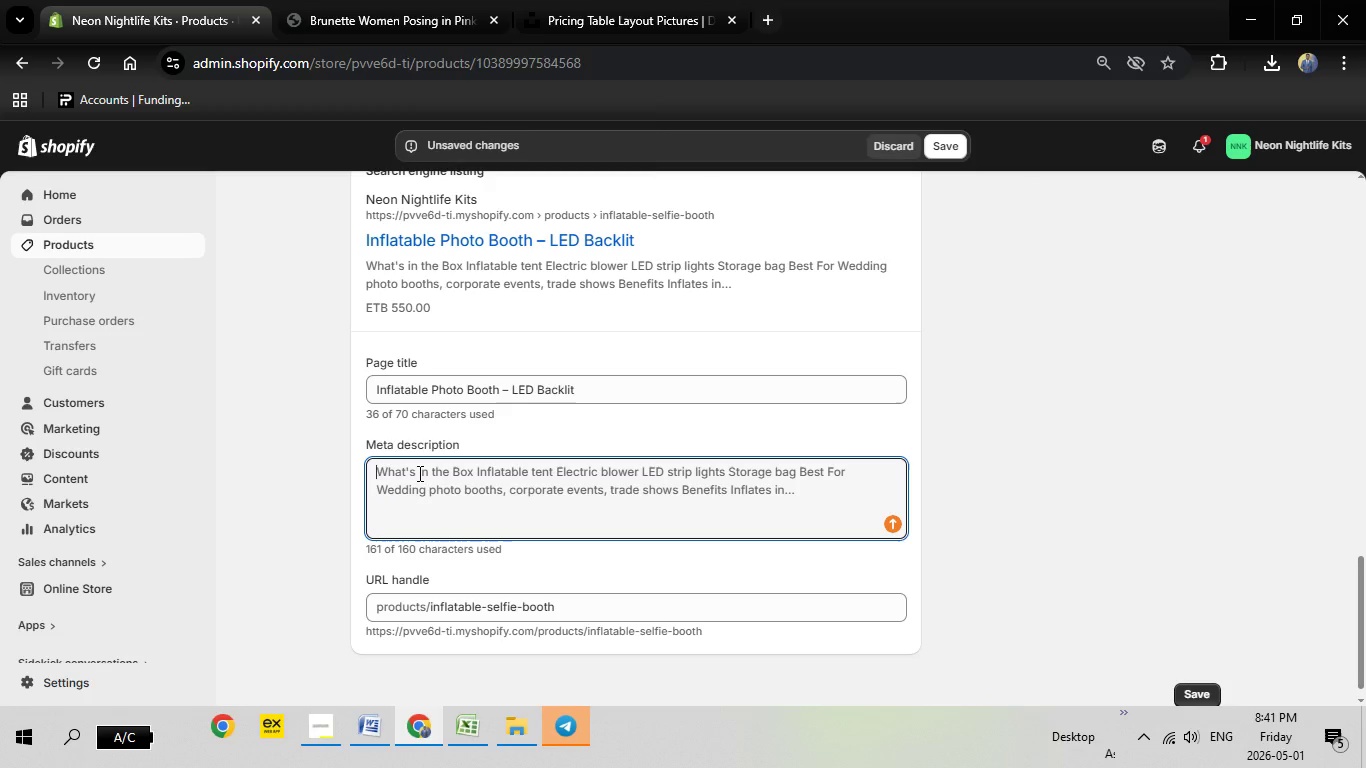 
right_click([418, 473])
 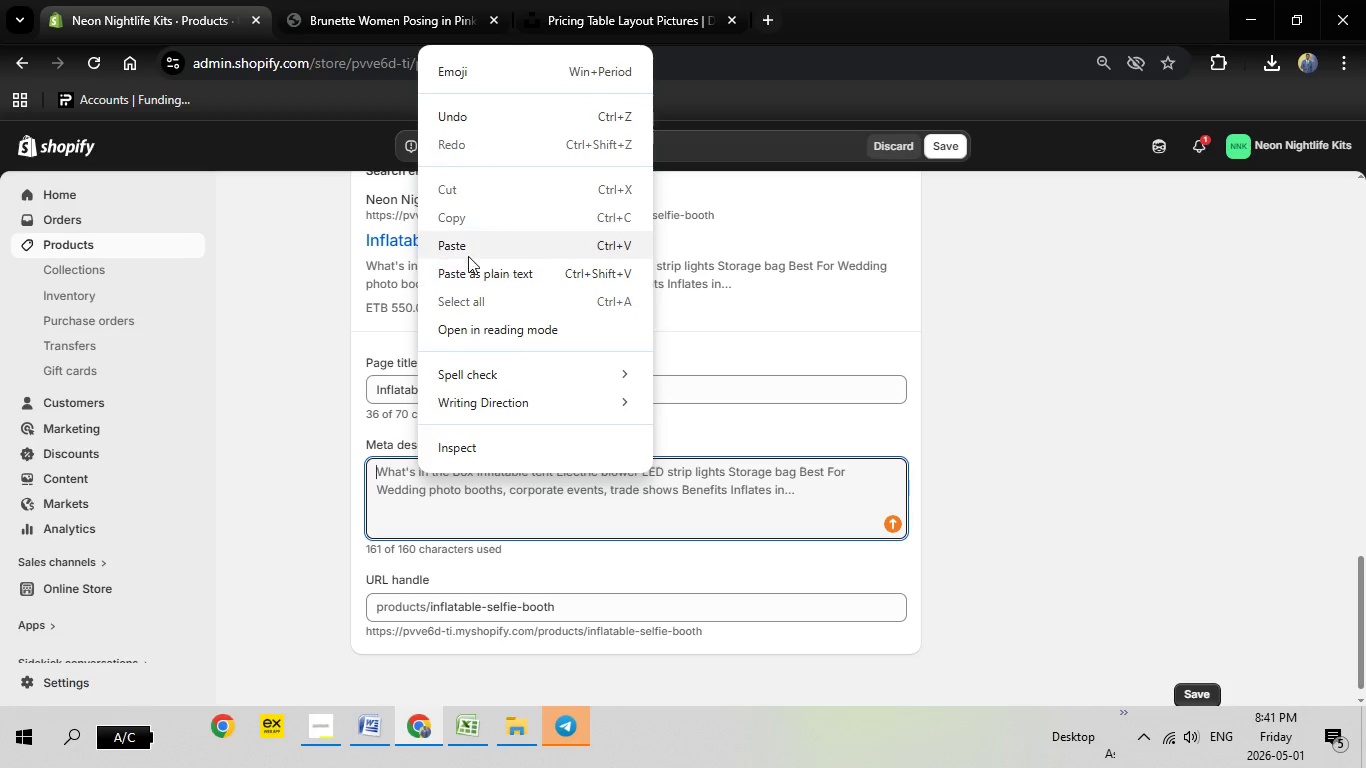 
left_click([470, 251])
 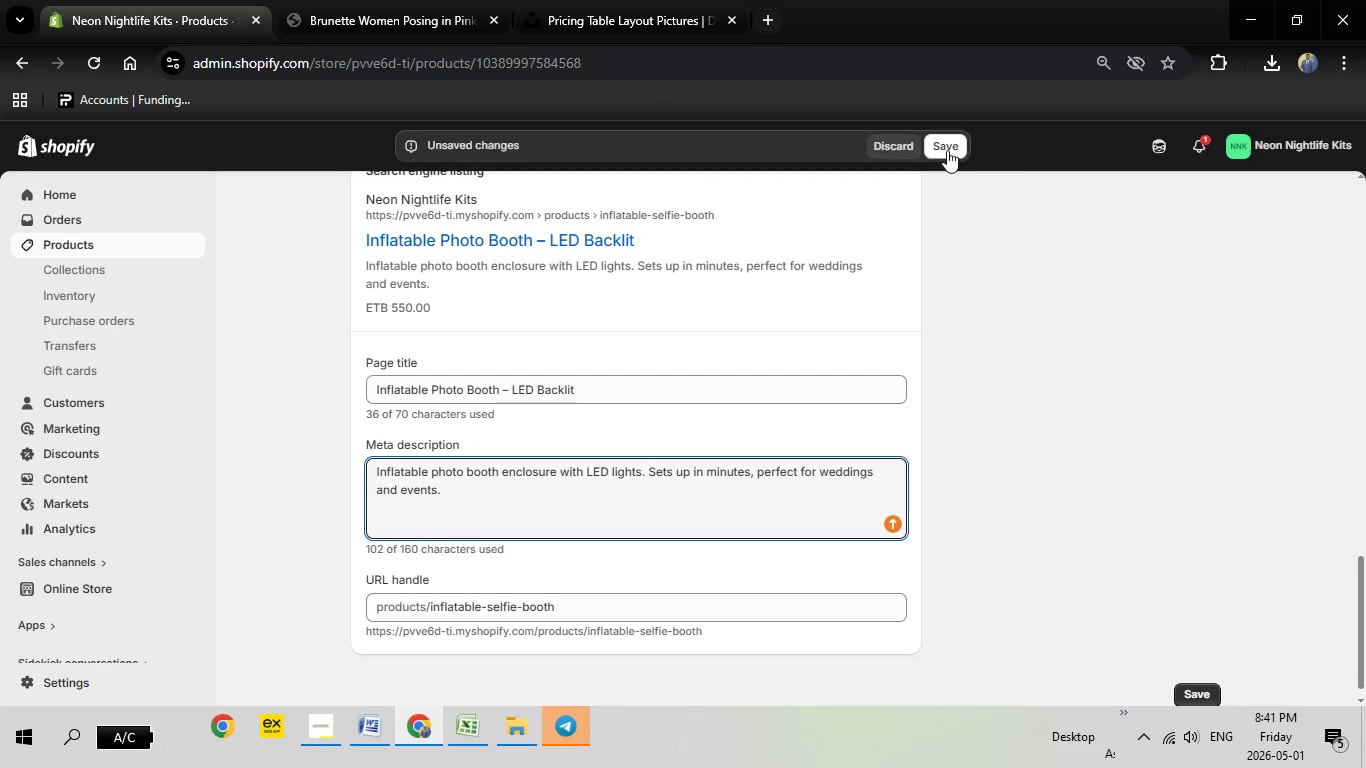 
left_click([947, 150])
 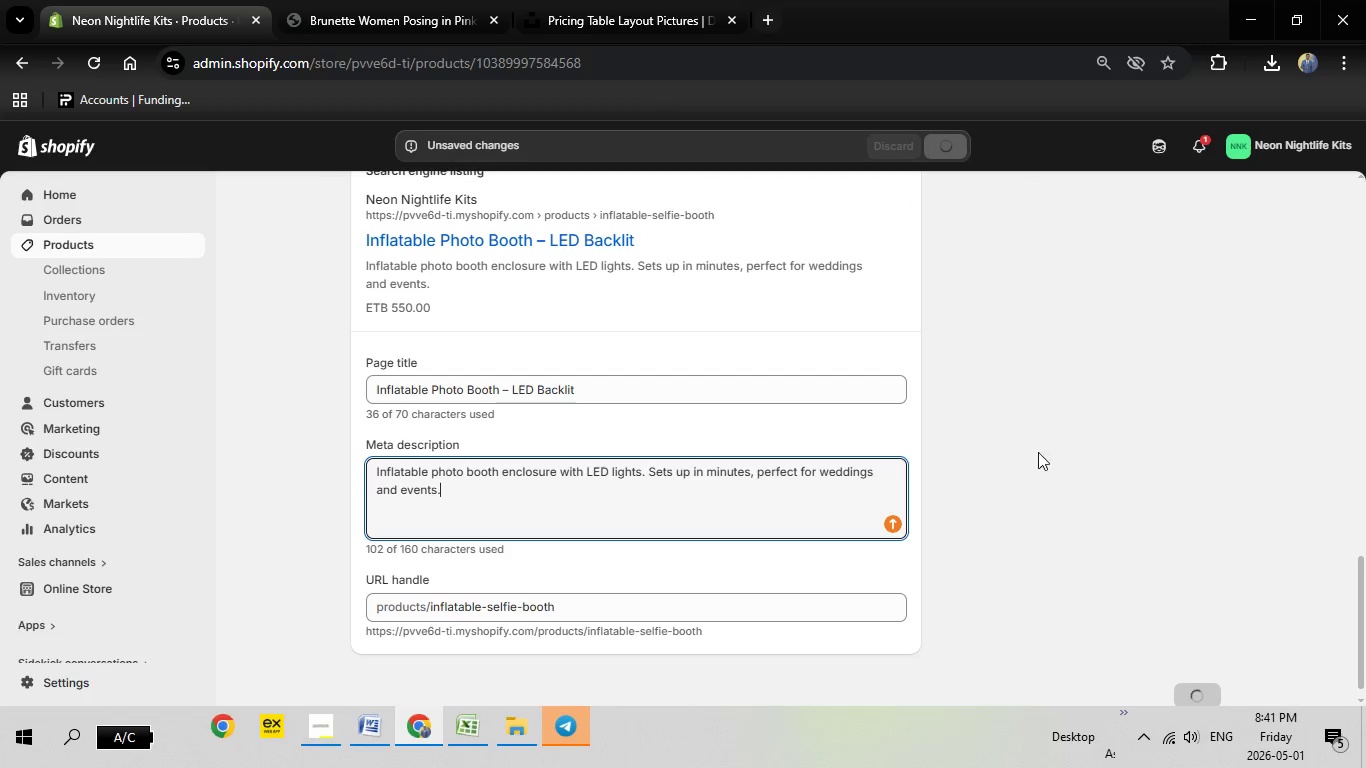 
wait(8.36)
 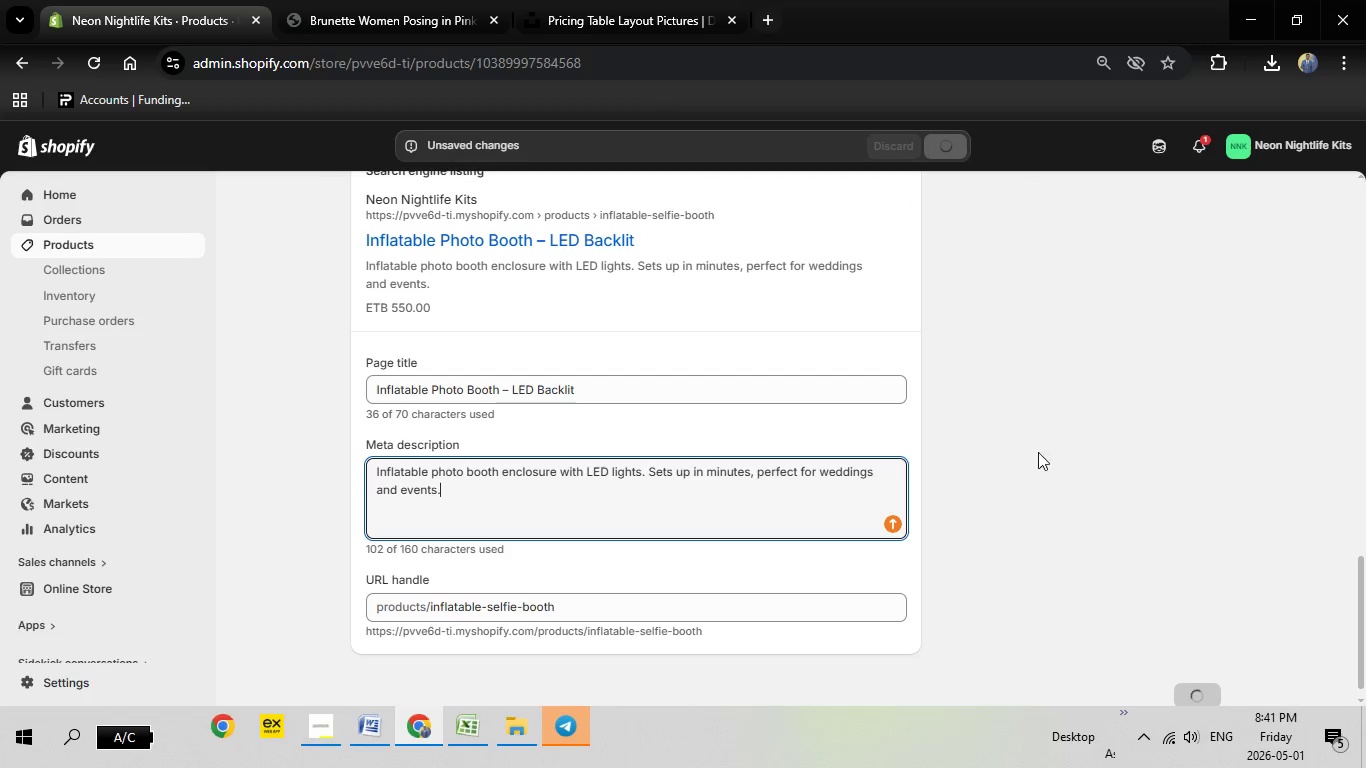 
scroll: coordinate [947, 418], scroll_direction: up, amount: 11.0
 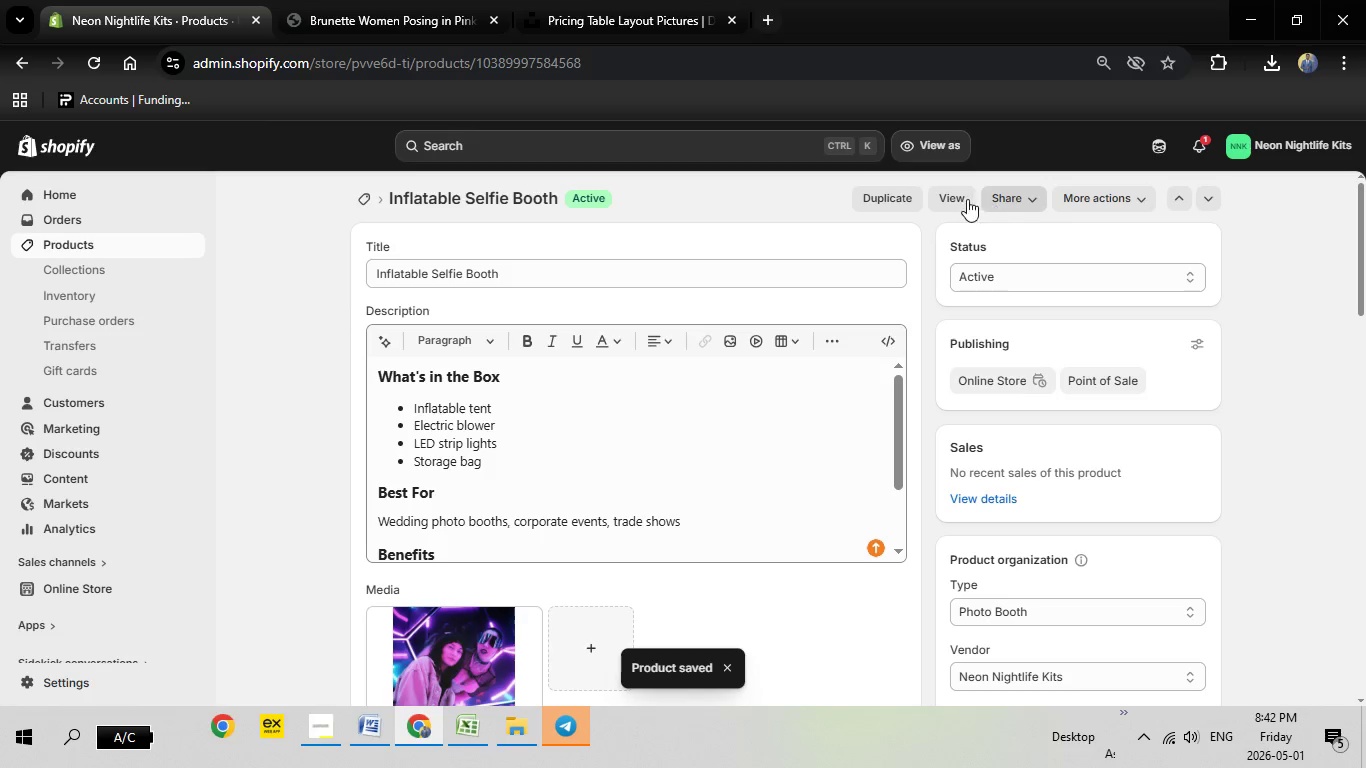 
left_click([960, 197])
 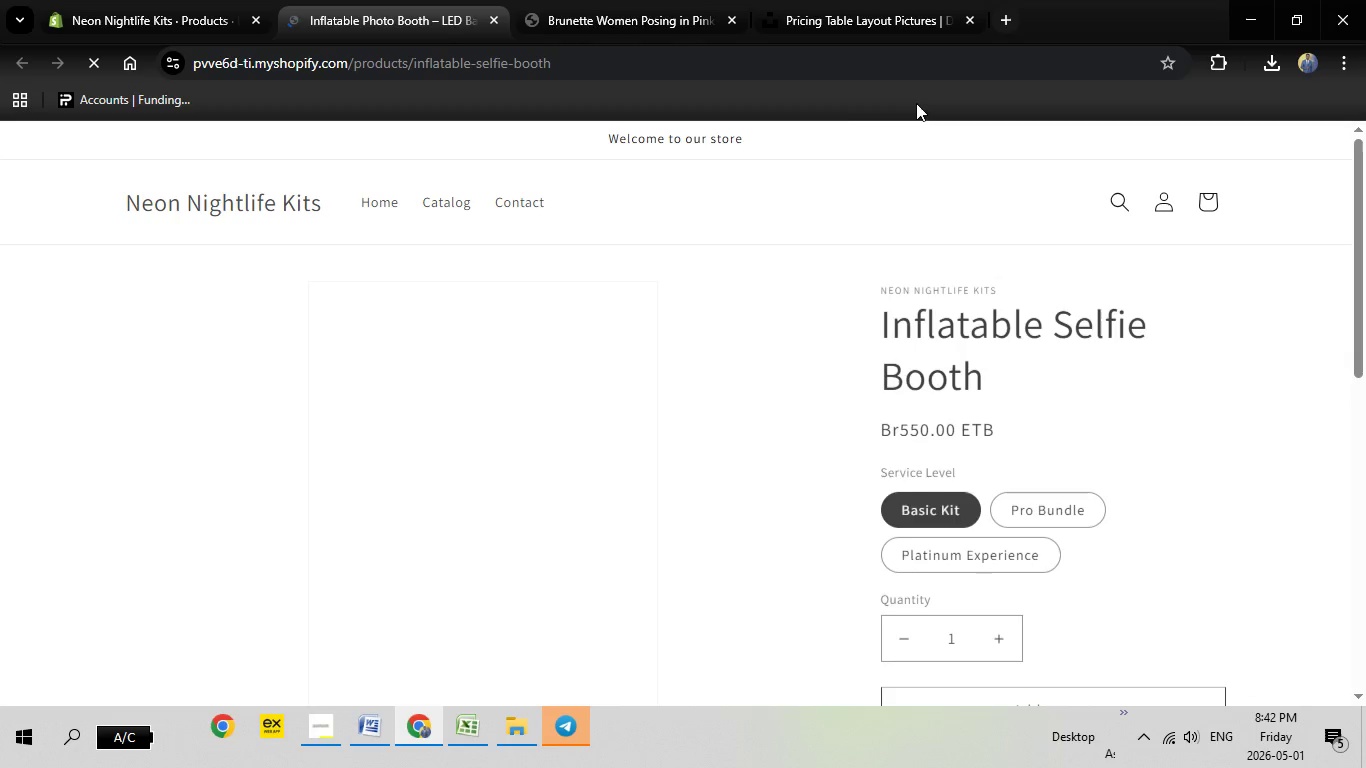 
wait(7.06)
 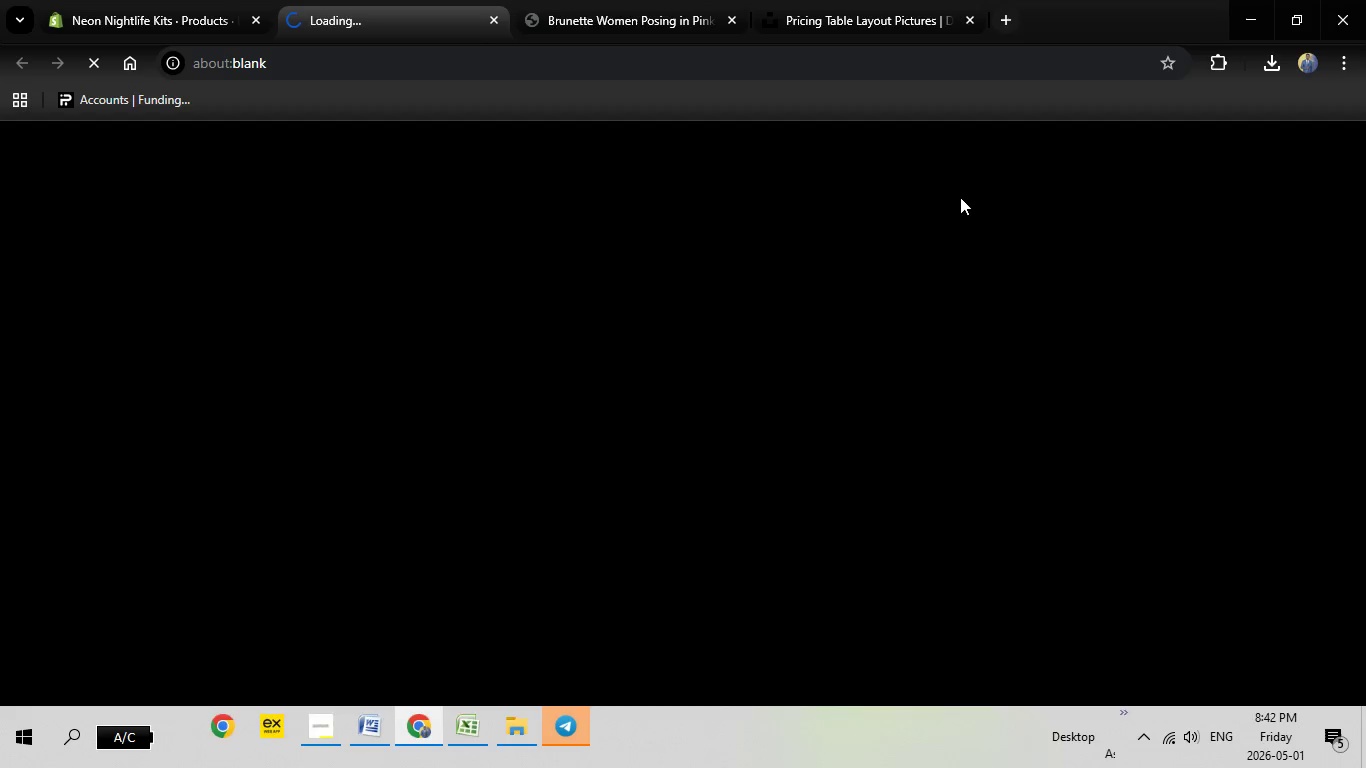 
scroll: coordinate [842, 284], scroll_direction: down, amount: 9.0
 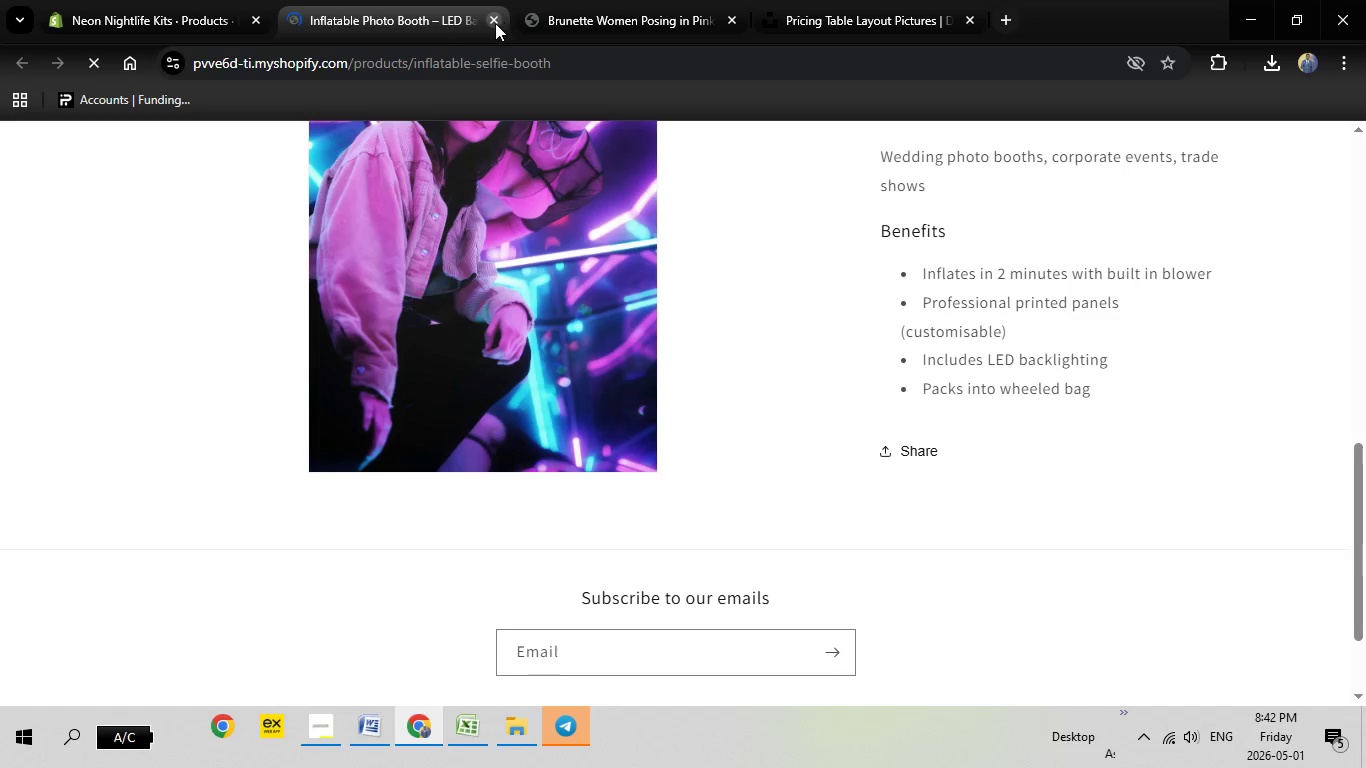 
left_click([495, 23])
 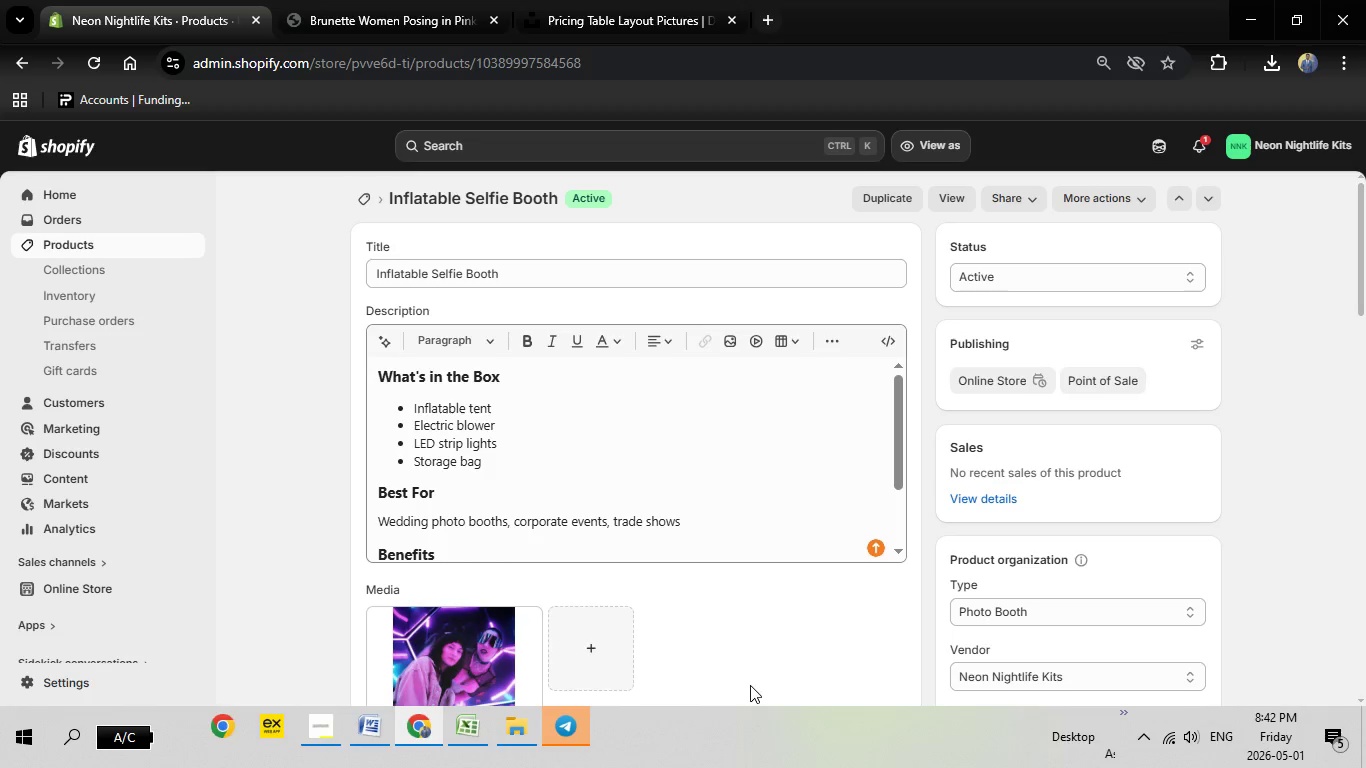 
scroll: coordinate [772, 633], scroll_direction: down, amount: 19.0
 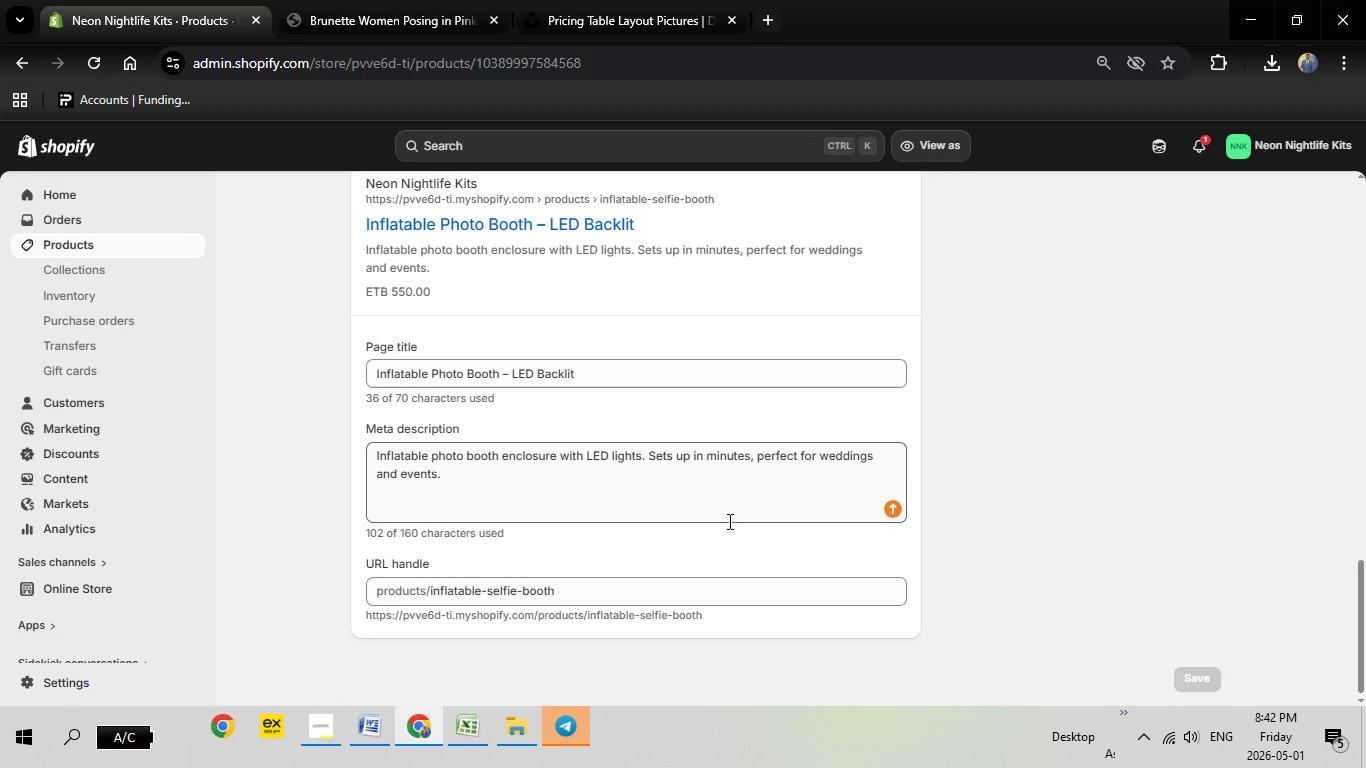 
scroll: coordinate [698, 463], scroll_direction: up, amount: 29.0
 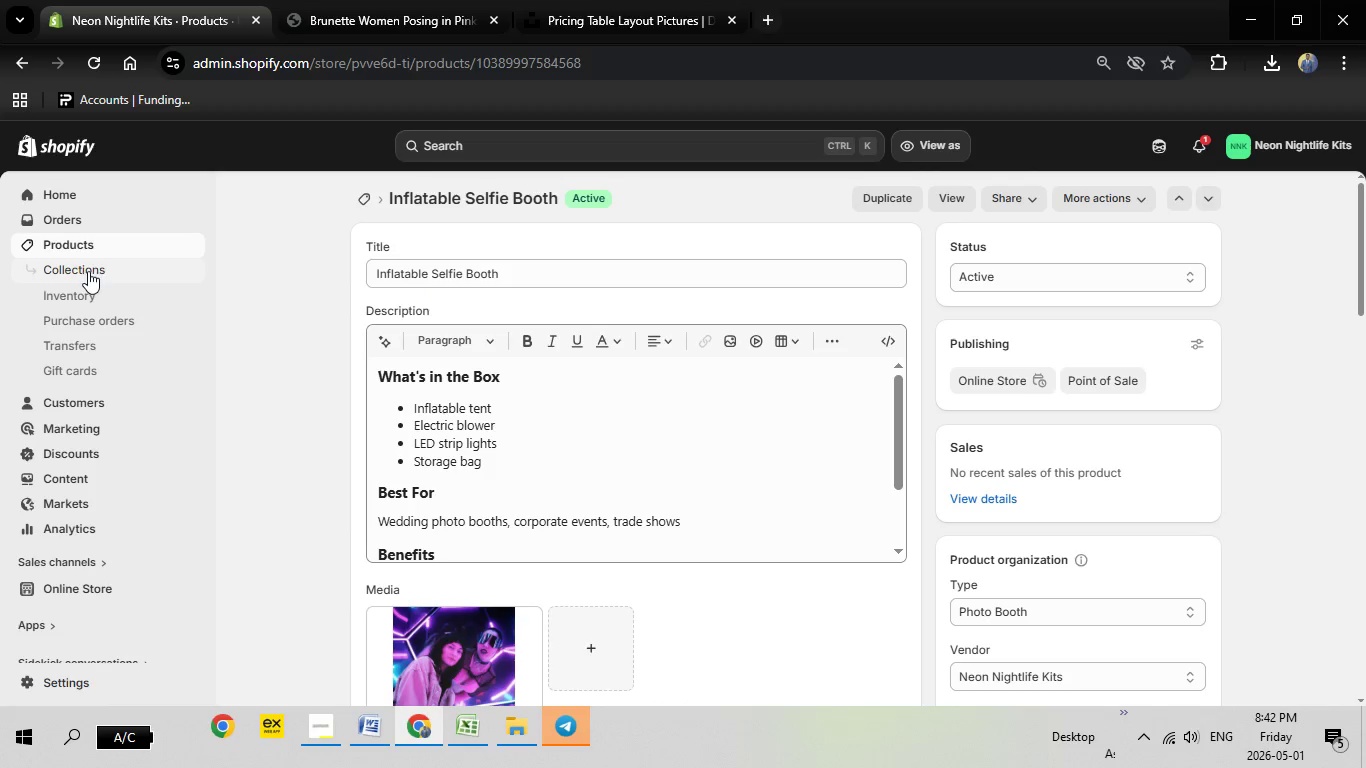 
left_click([88, 271])
 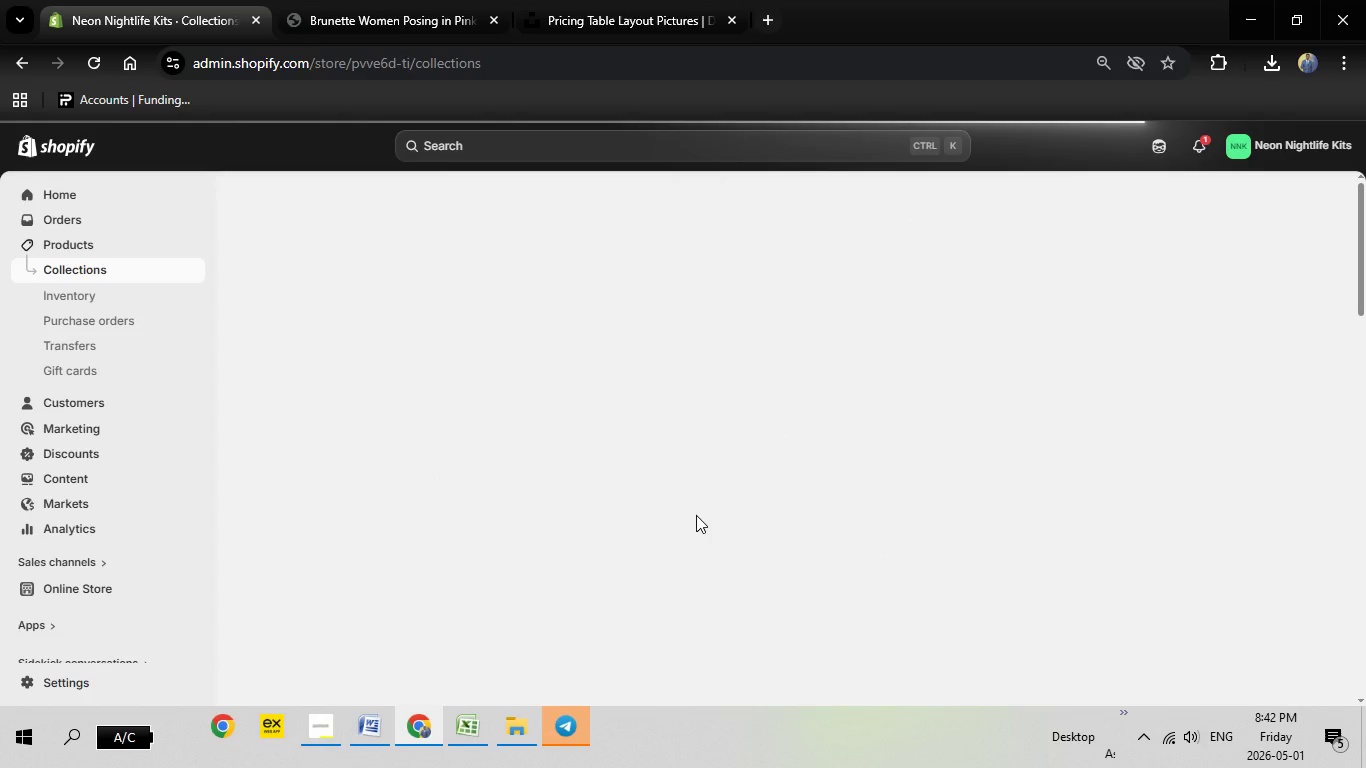 
wait(14.59)
 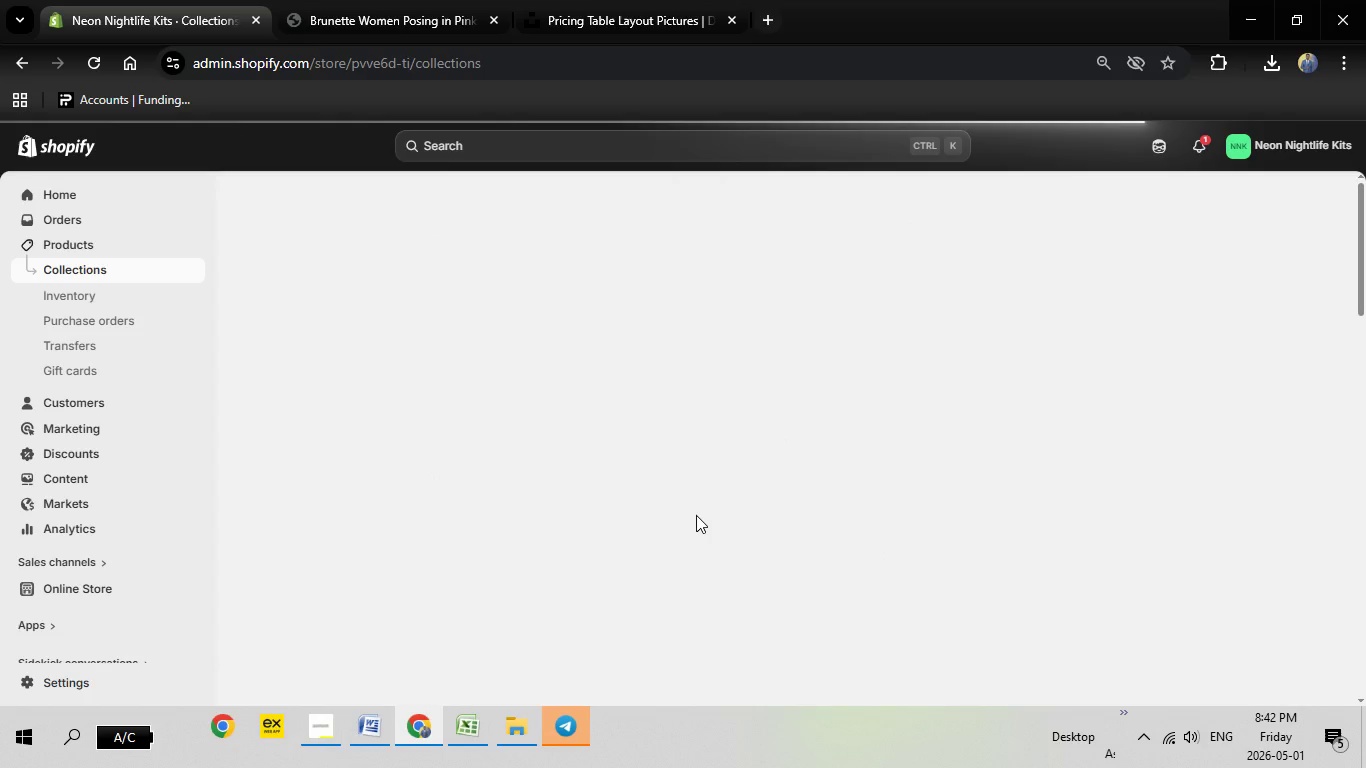 
left_click([253, 368])
 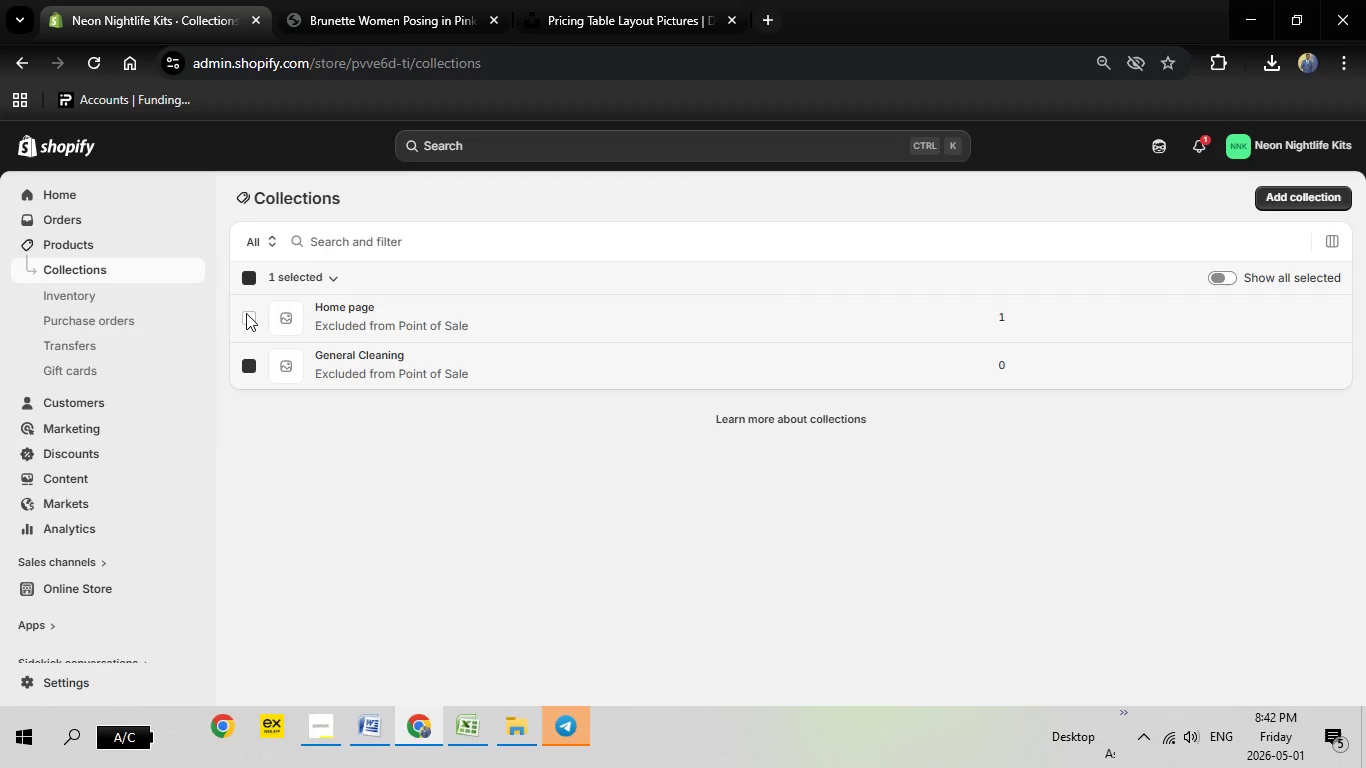 
left_click([246, 313])
 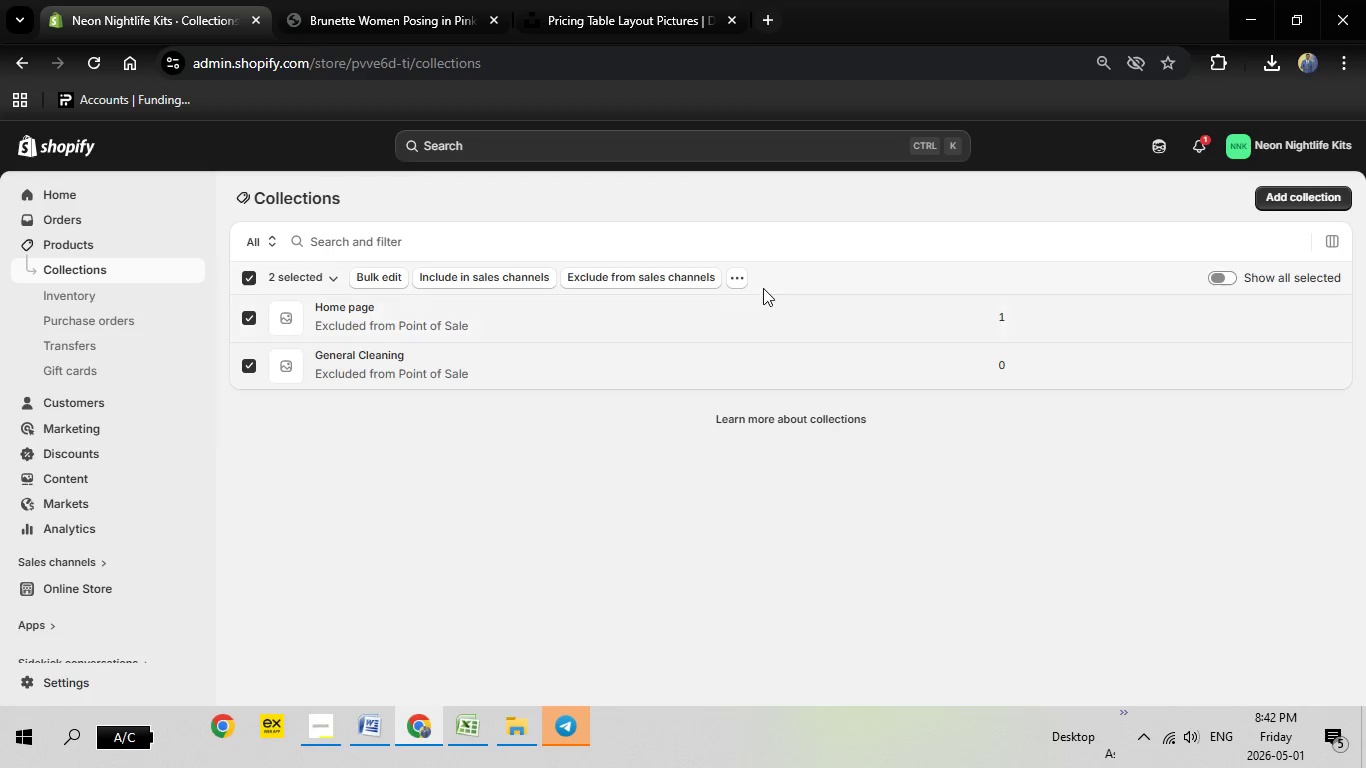 
left_click([747, 278])
 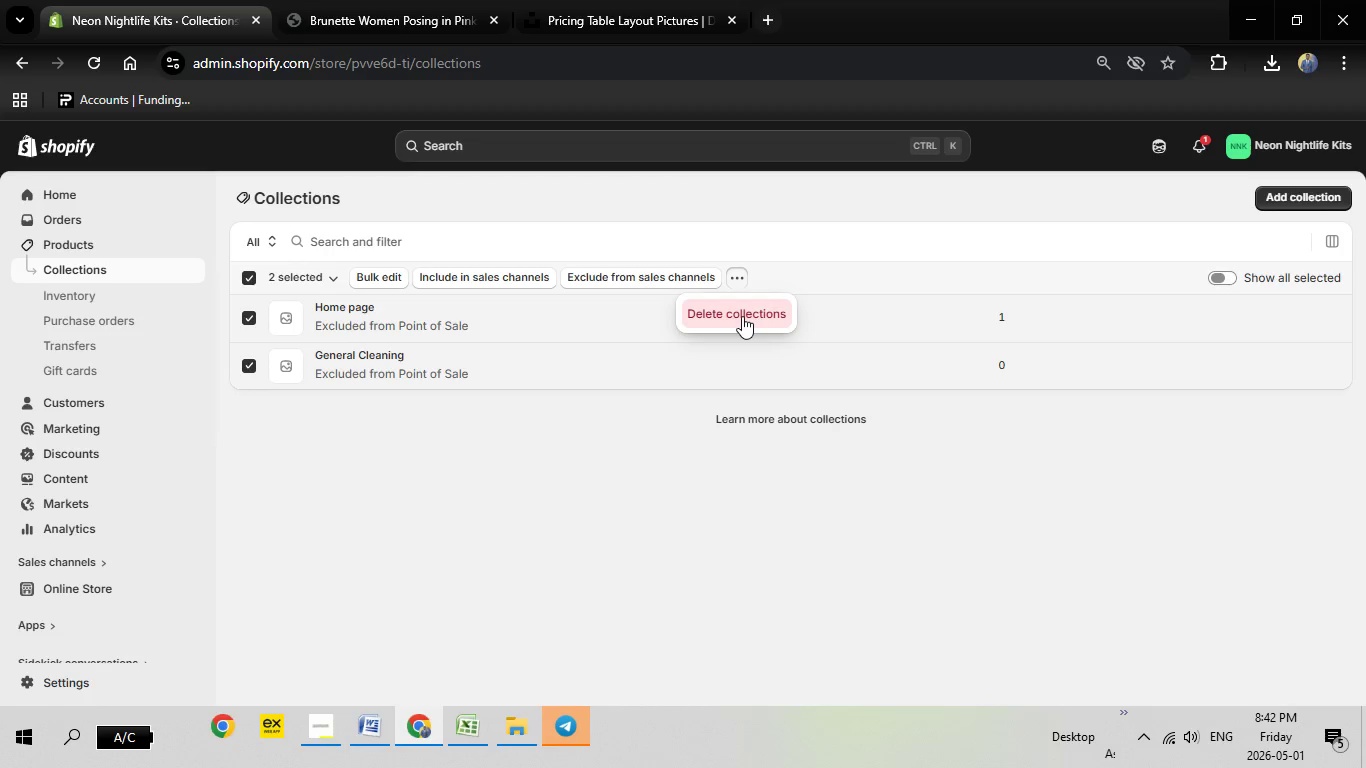 
left_click([742, 316])
 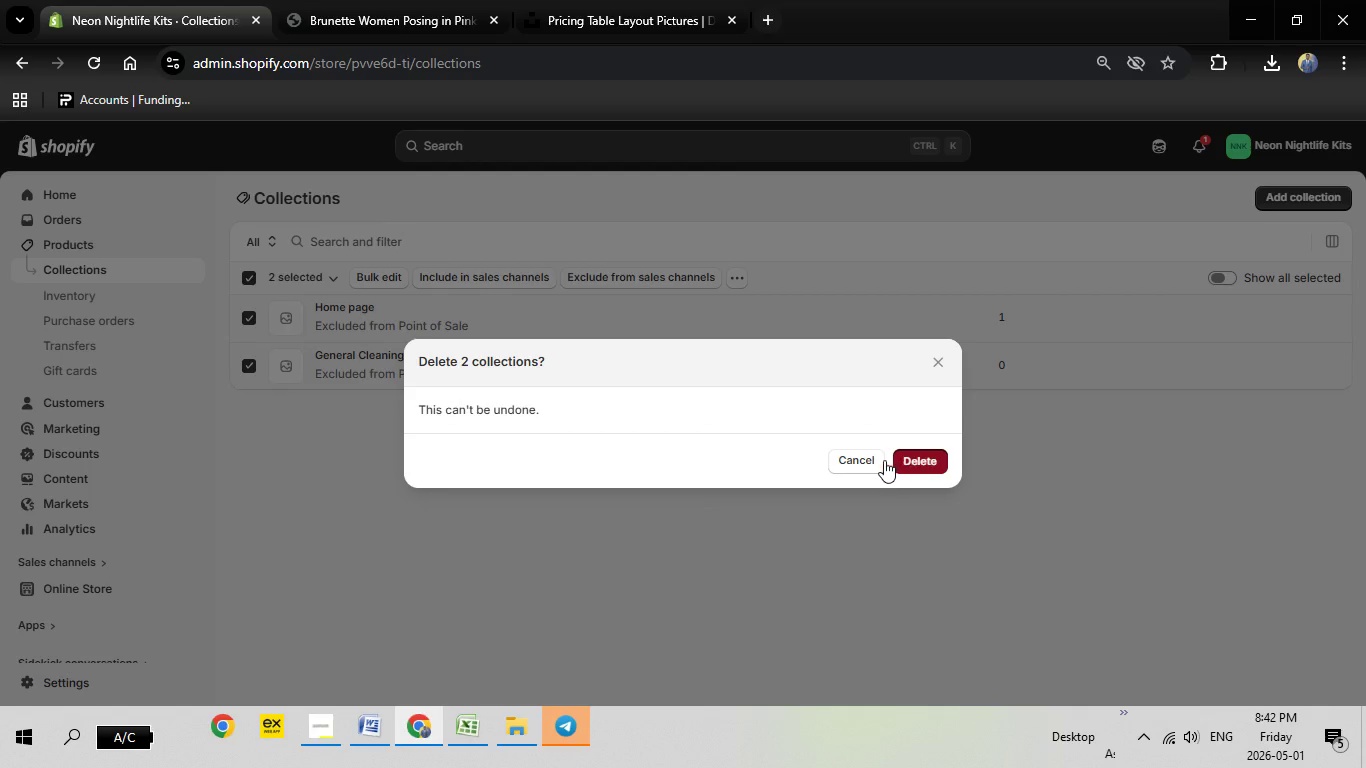 
mouse_move([457, 573])
 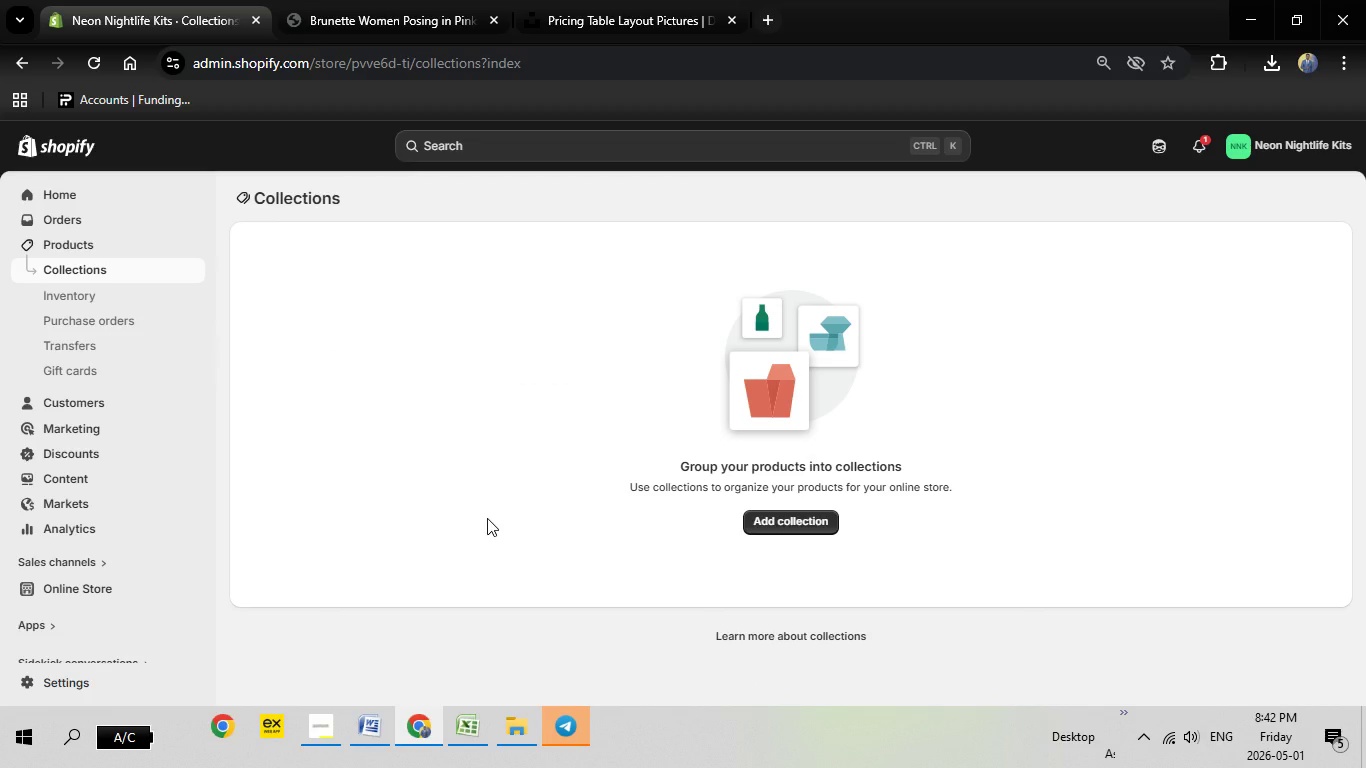 
wait(5.87)
 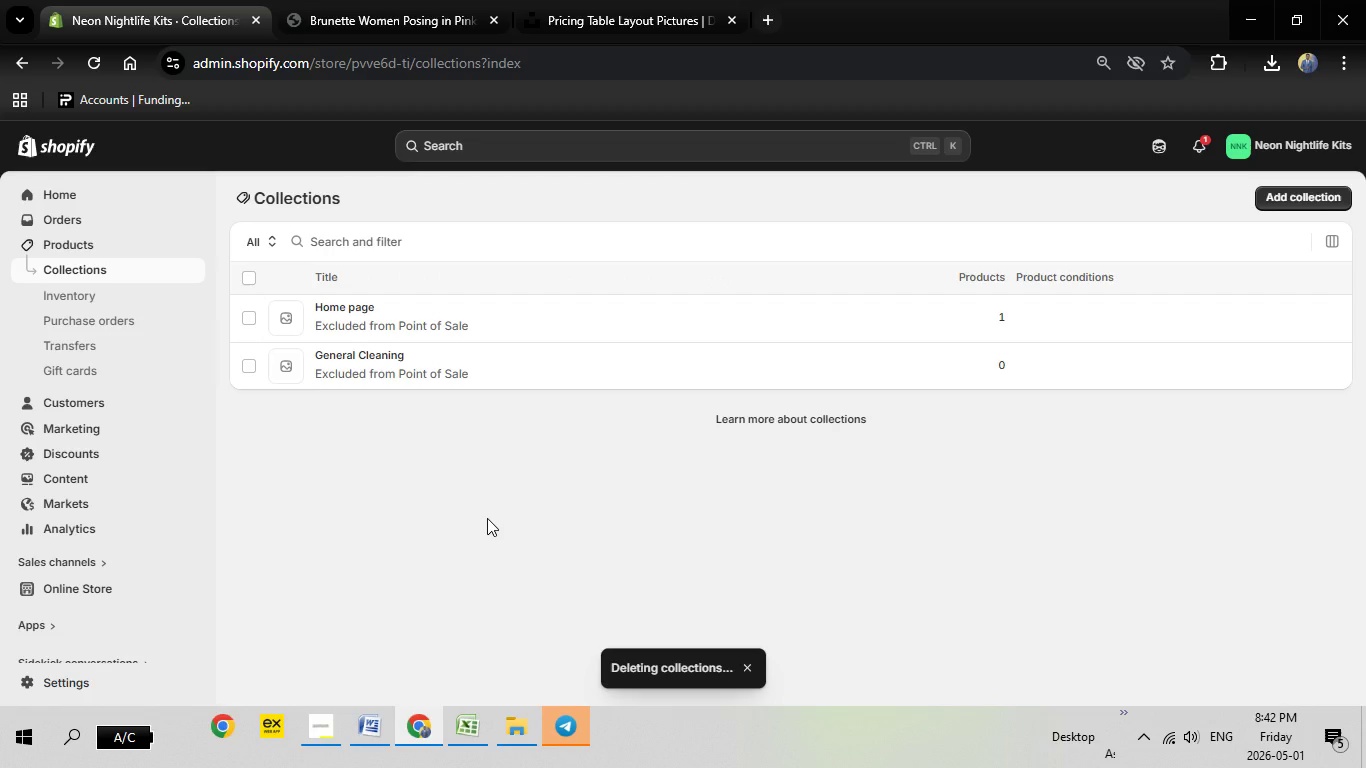 
left_click([776, 513])
 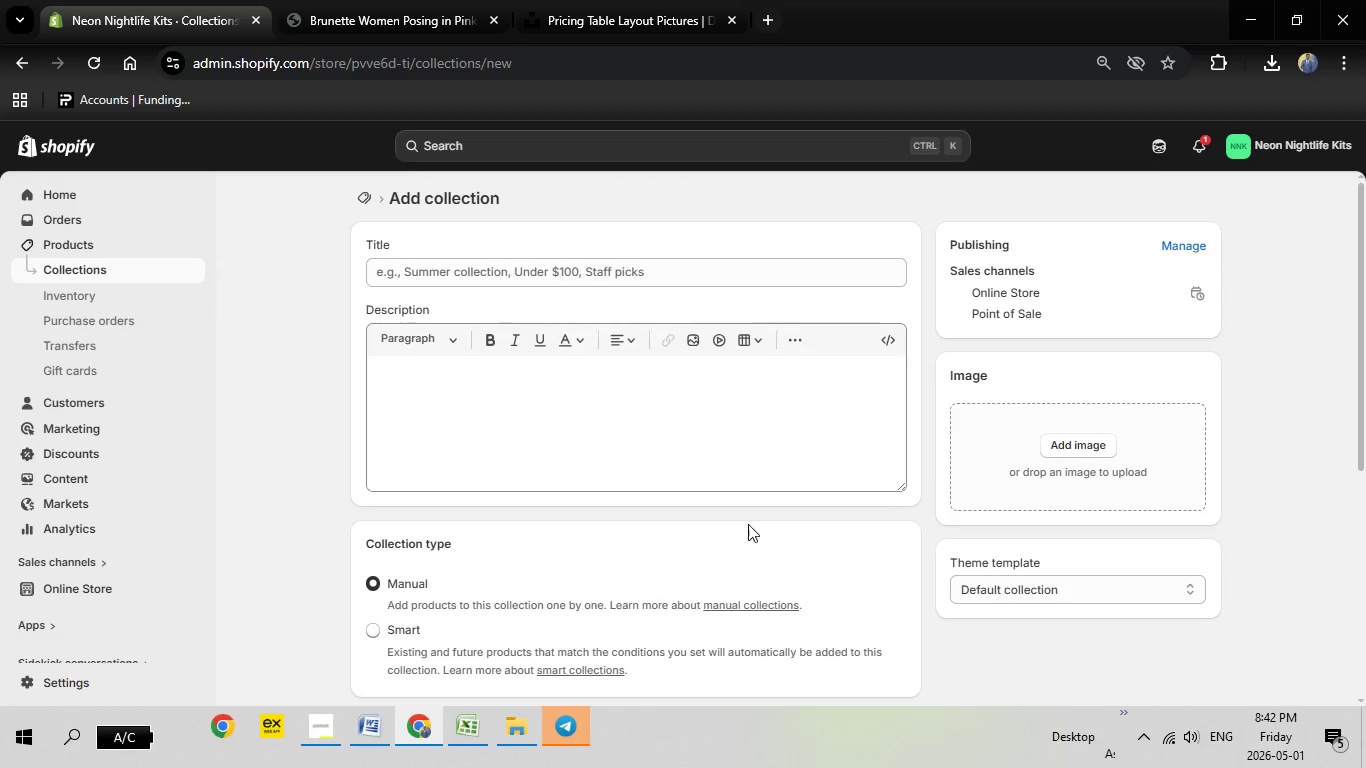 
left_click([489, 262])
 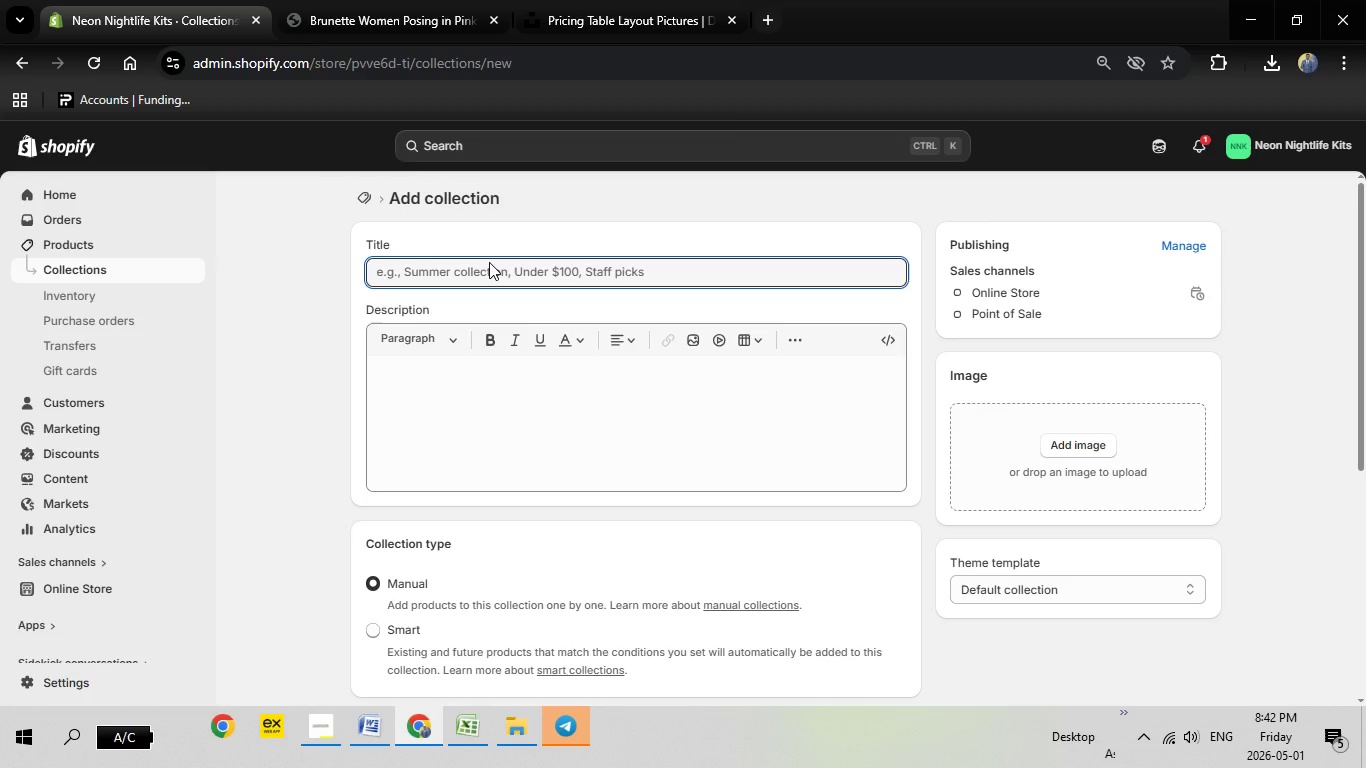 
type(Hero Collection)
 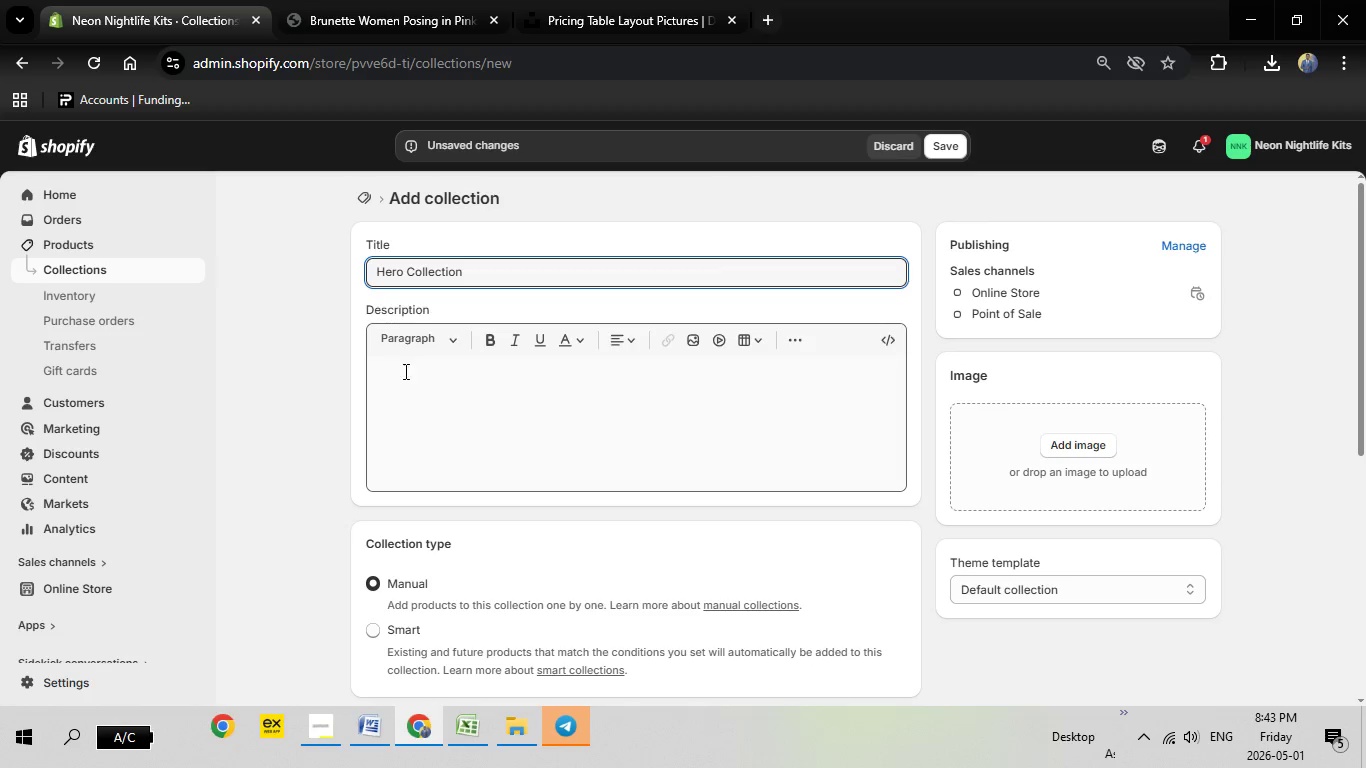 
left_click([448, 390])
 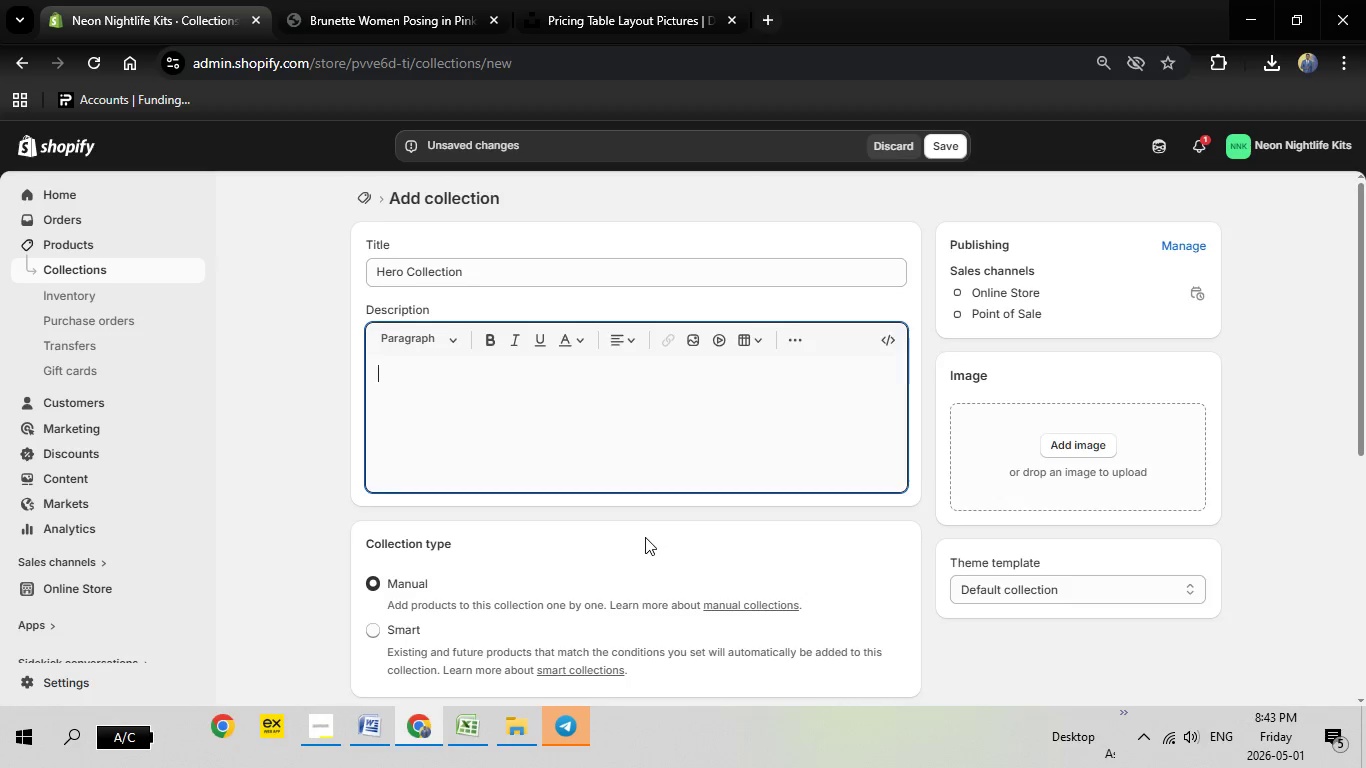 
scroll: coordinate [645, 537], scroll_direction: down, amount: 2.0
 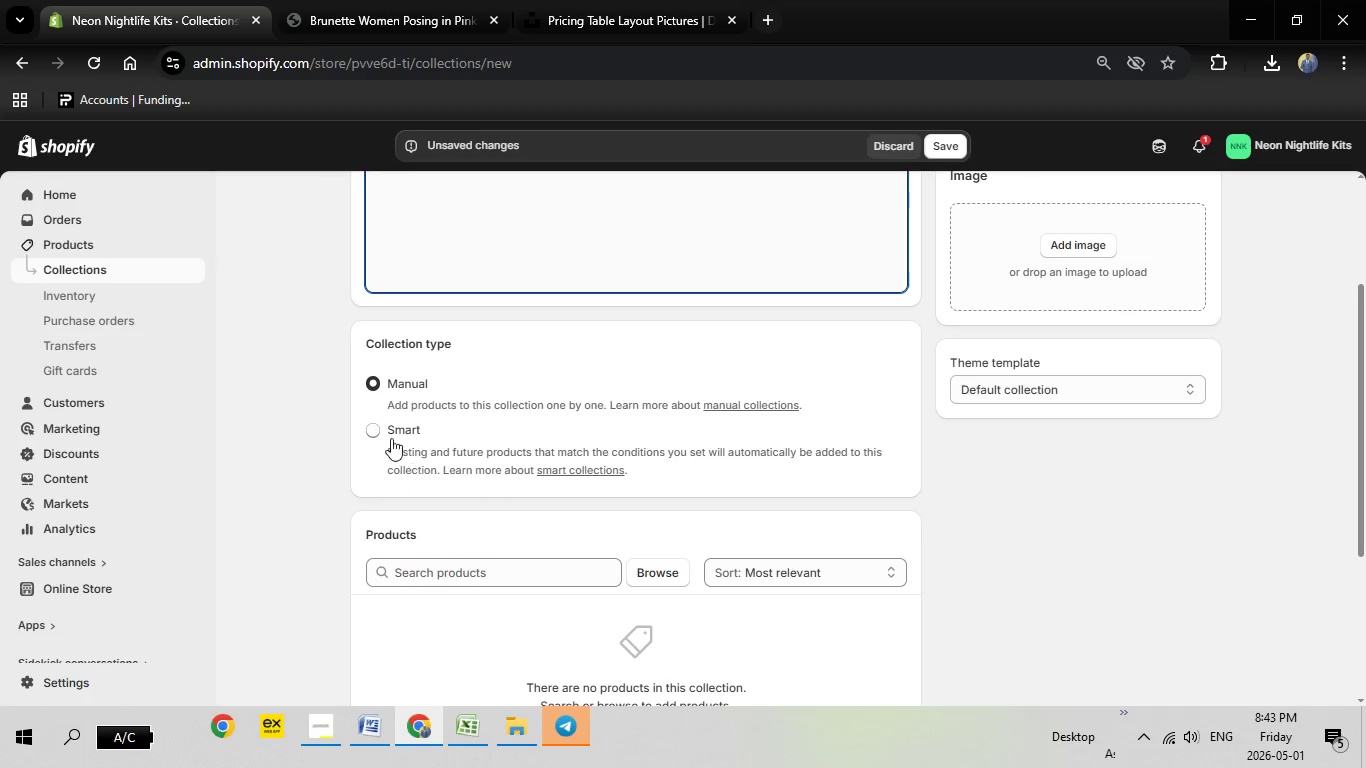 
wait(6.32)
 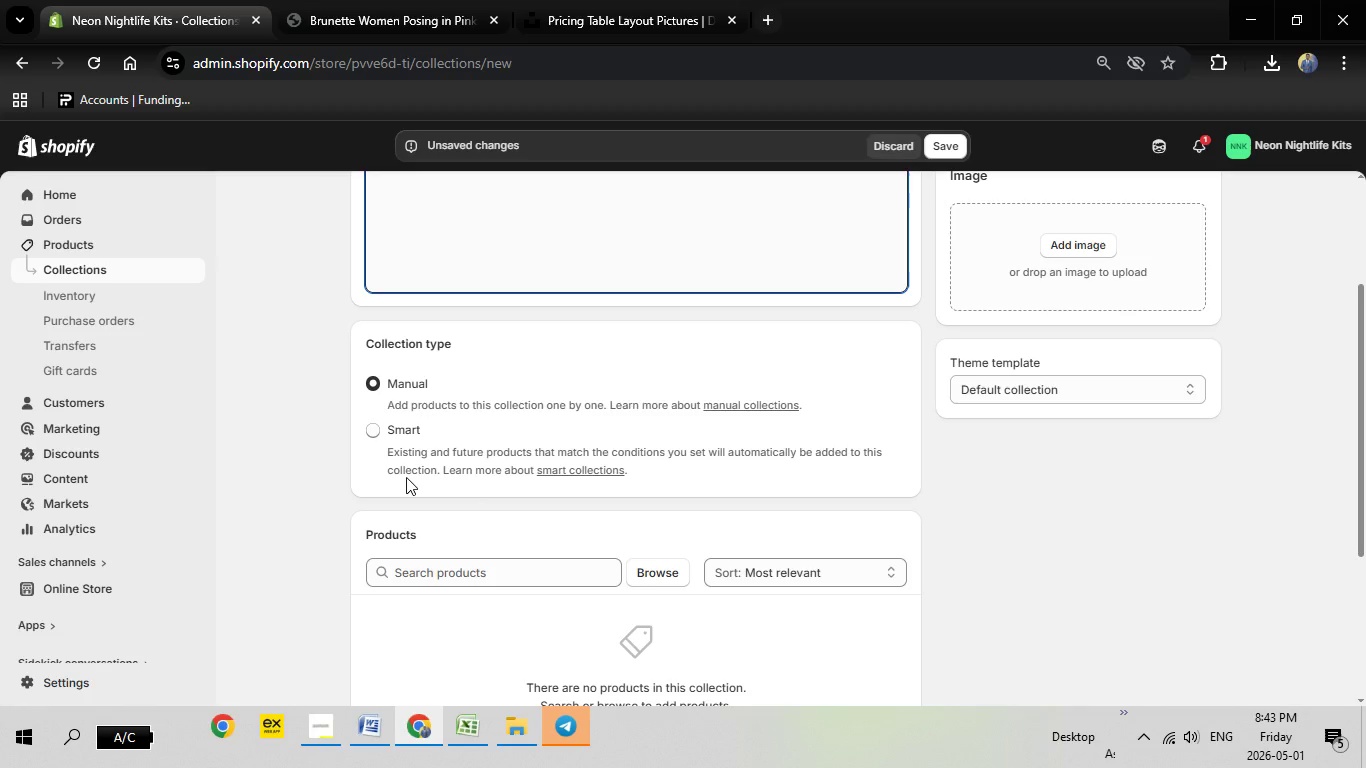 
left_click([739, 568])
 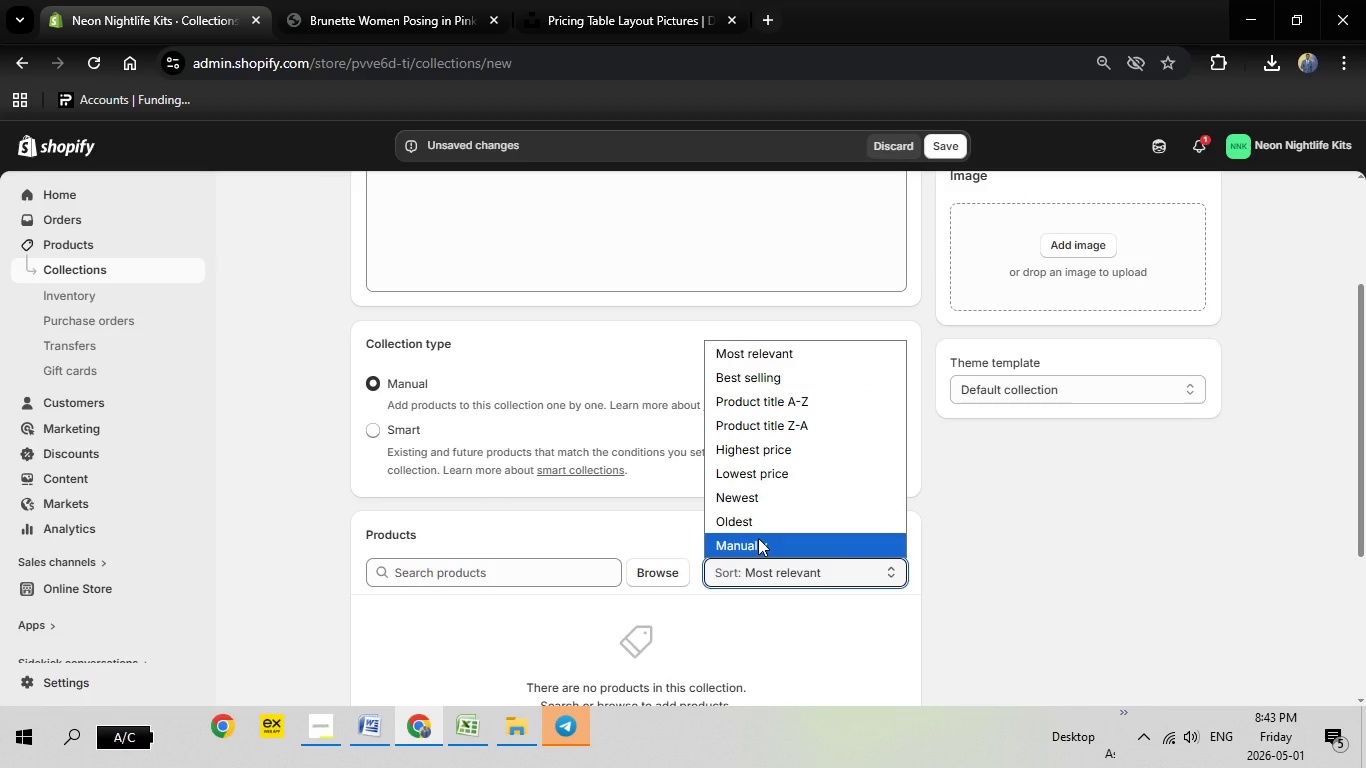 
left_click([758, 538])
 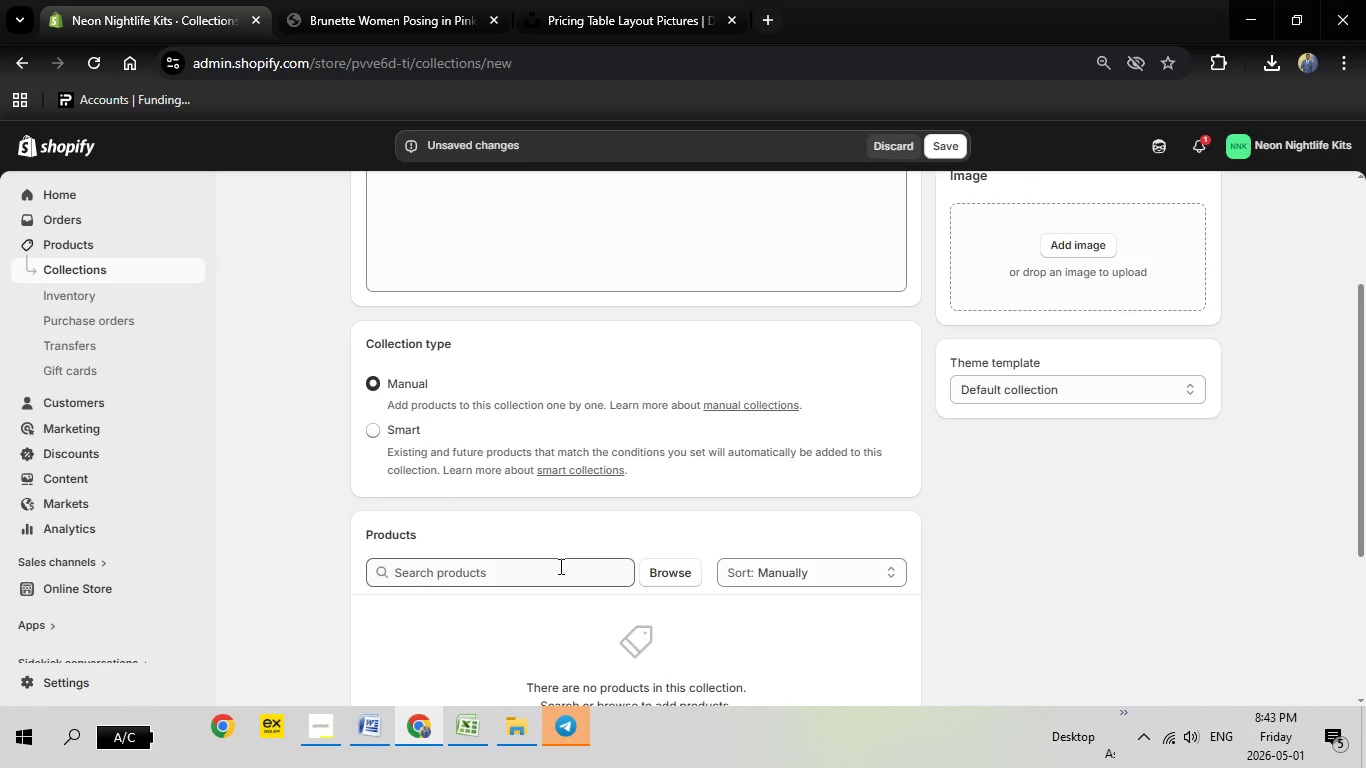 
left_click([559, 566])
 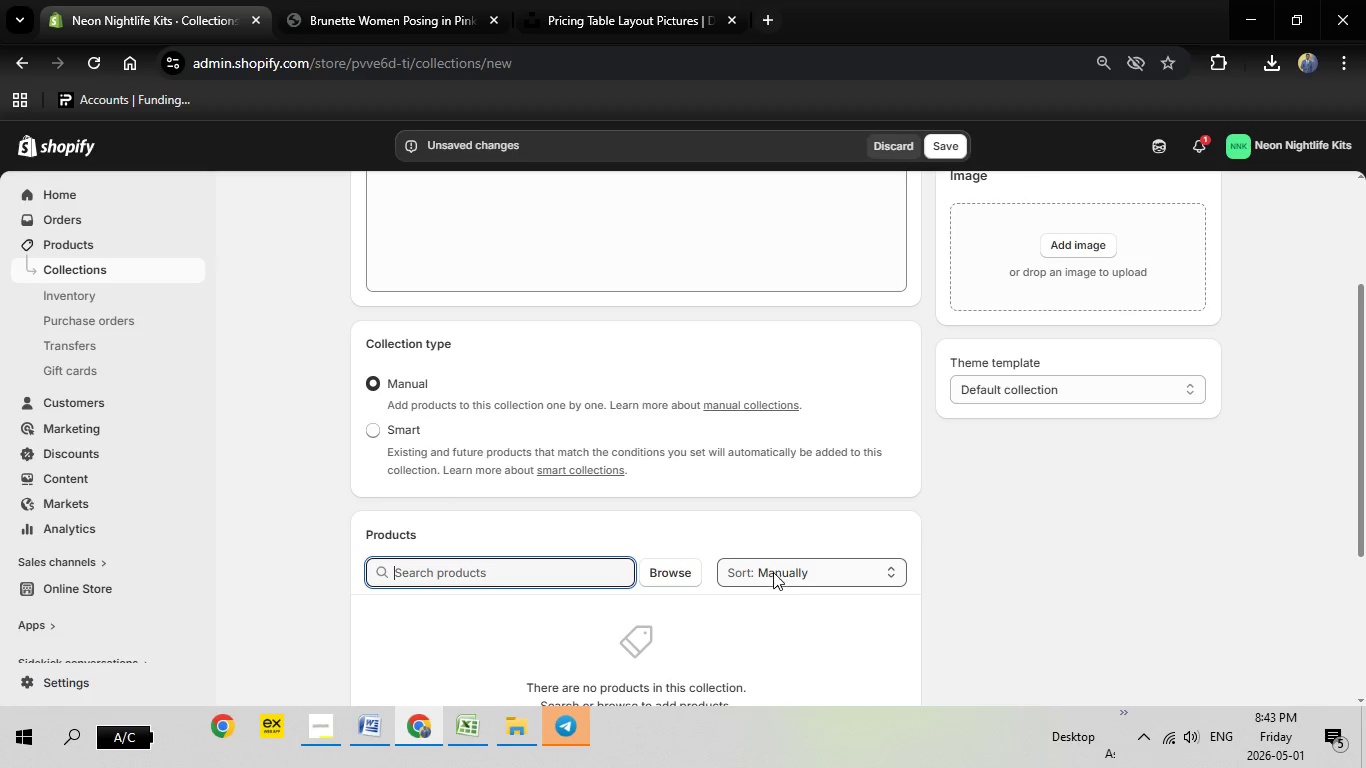 
left_click([773, 569])
 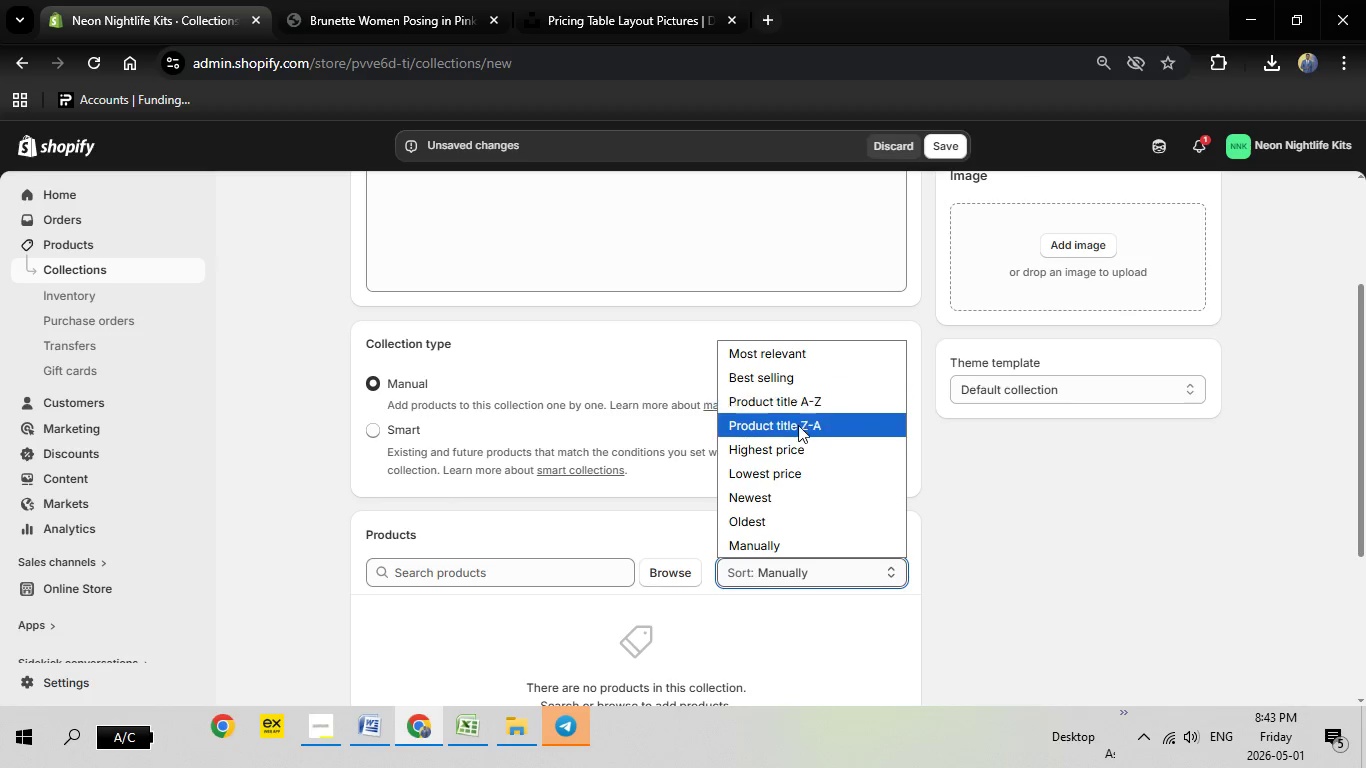 
scroll: coordinate [779, 459], scroll_direction: down, amount: 2.0
 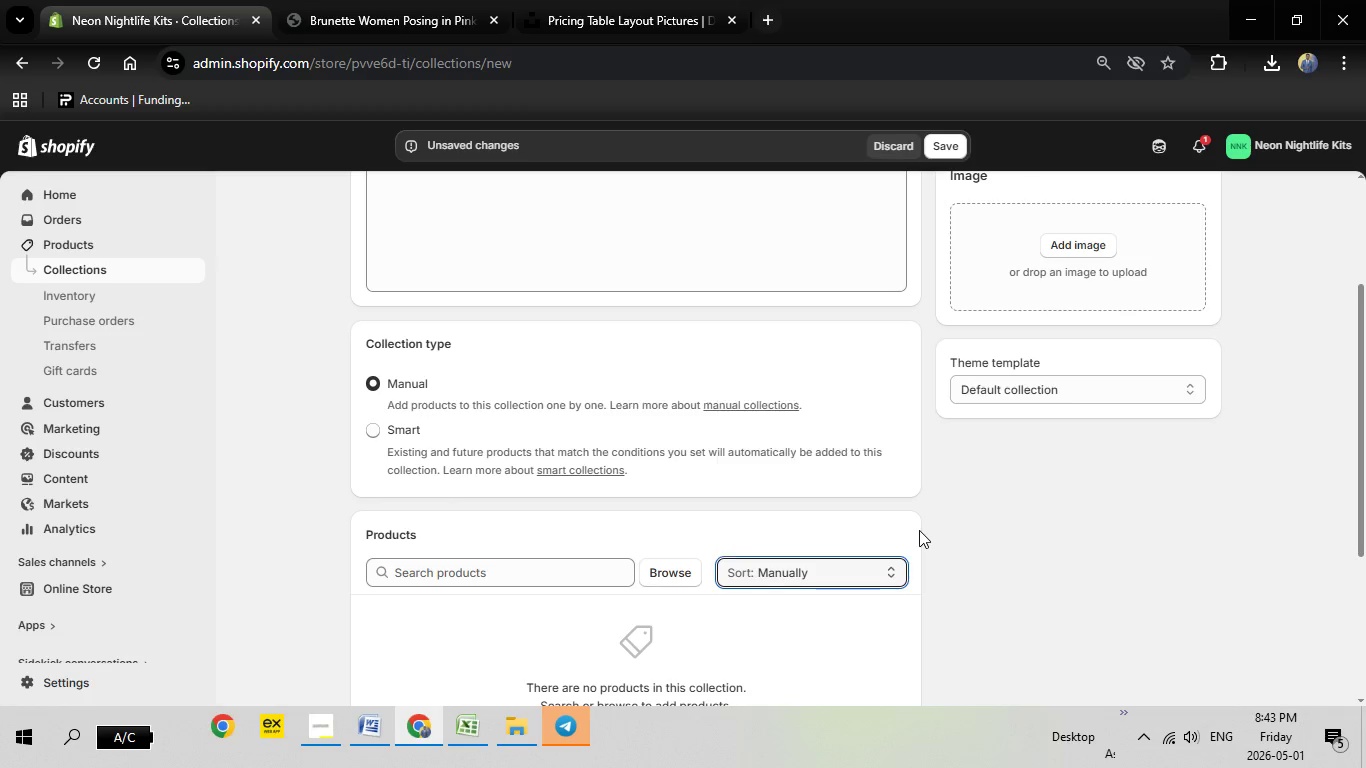 
left_click([919, 530])
 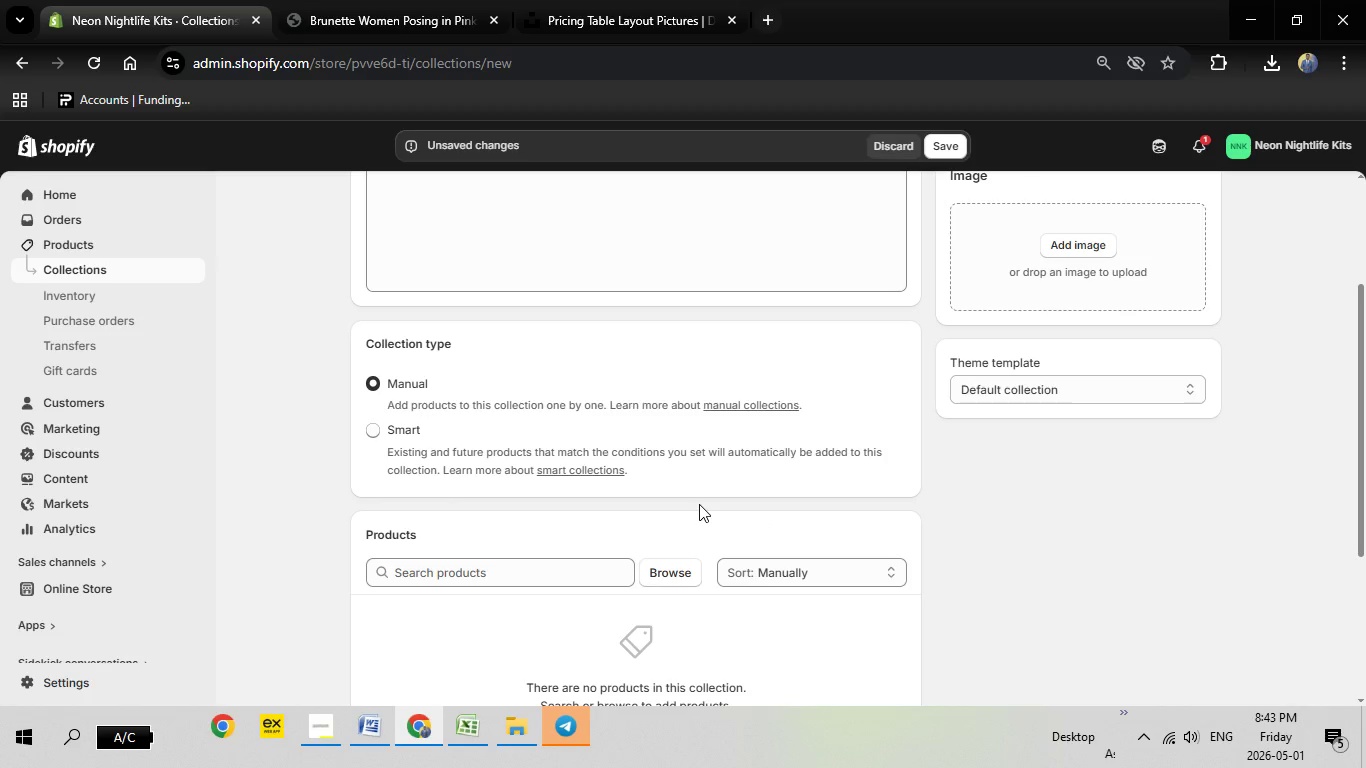 
scroll: coordinate [699, 504], scroll_direction: down, amount: 1.0
 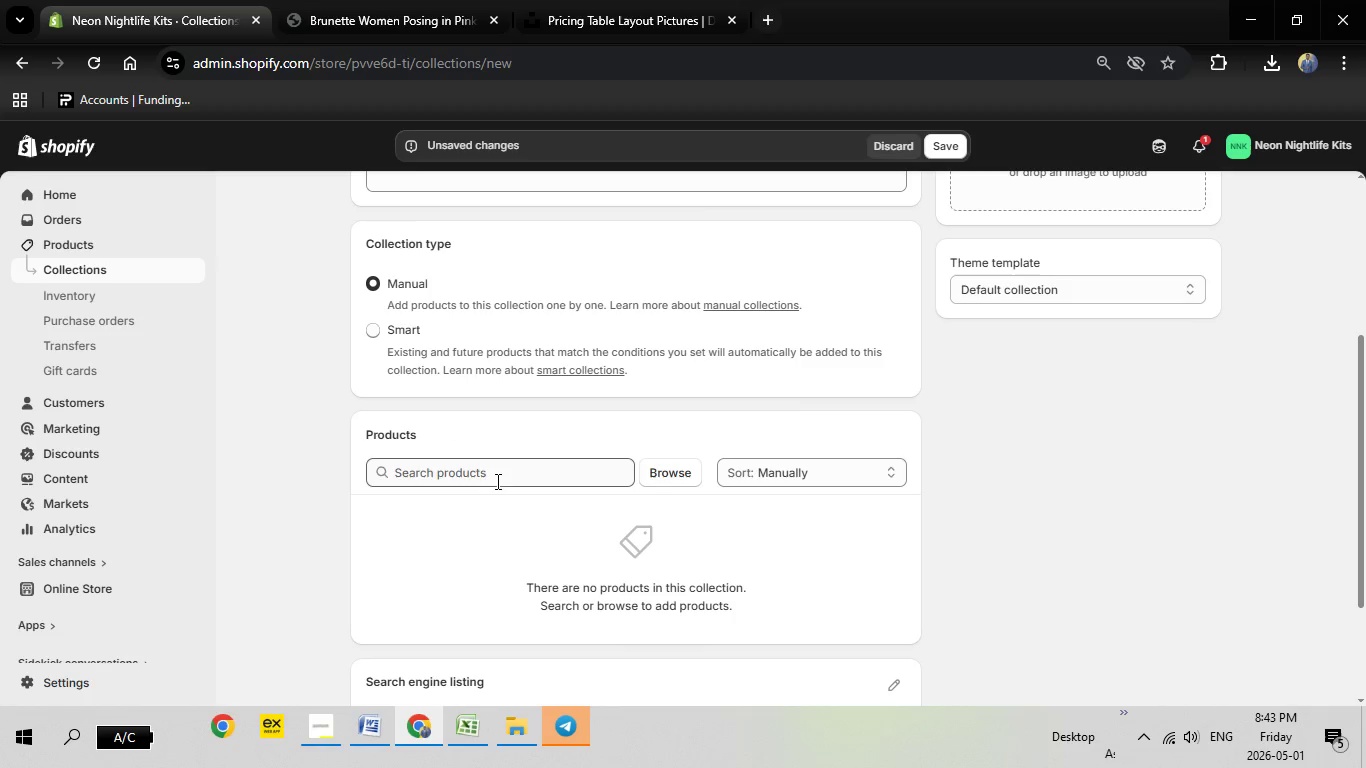 
left_click([496, 475])
 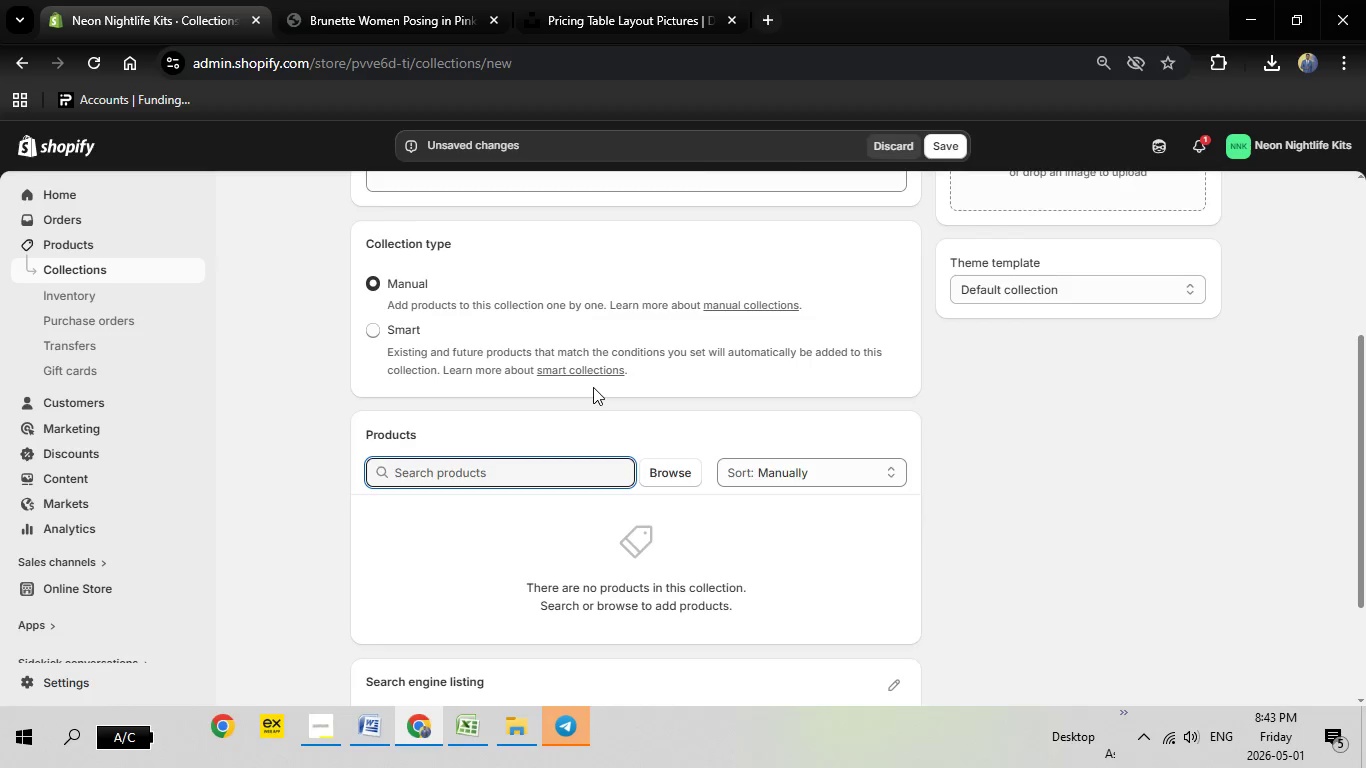 
scroll: coordinate [593, 387], scroll_direction: down, amount: 2.0
 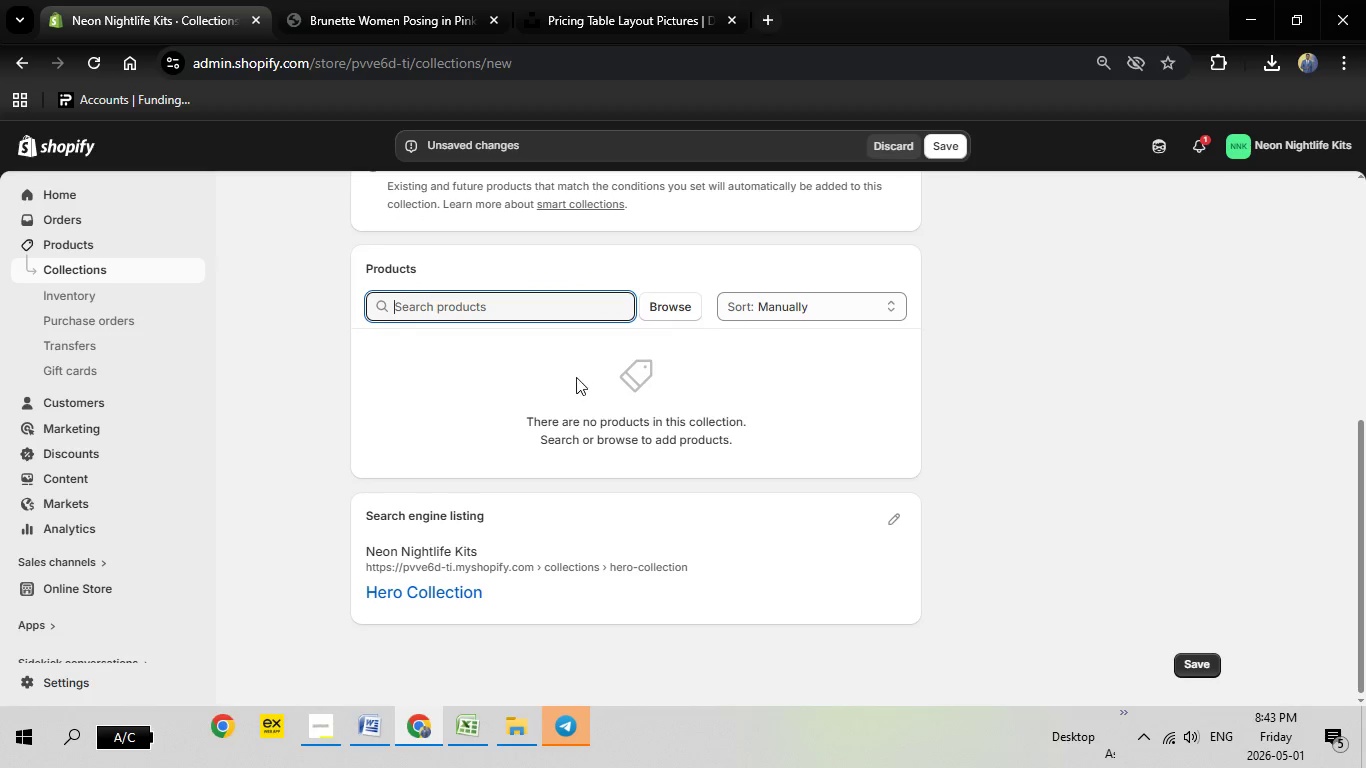 
scroll: coordinate [576, 377], scroll_direction: up, amount: 1.0
 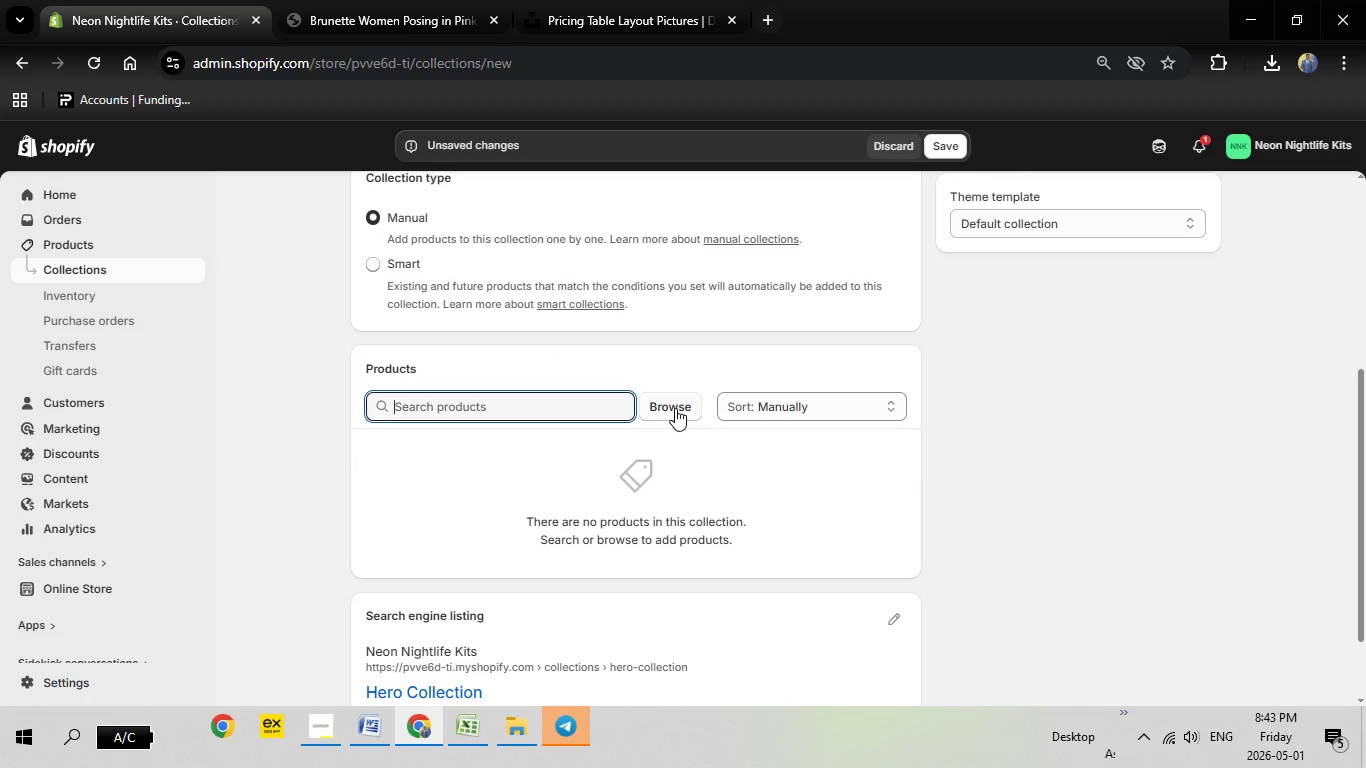 
left_click([675, 408])
 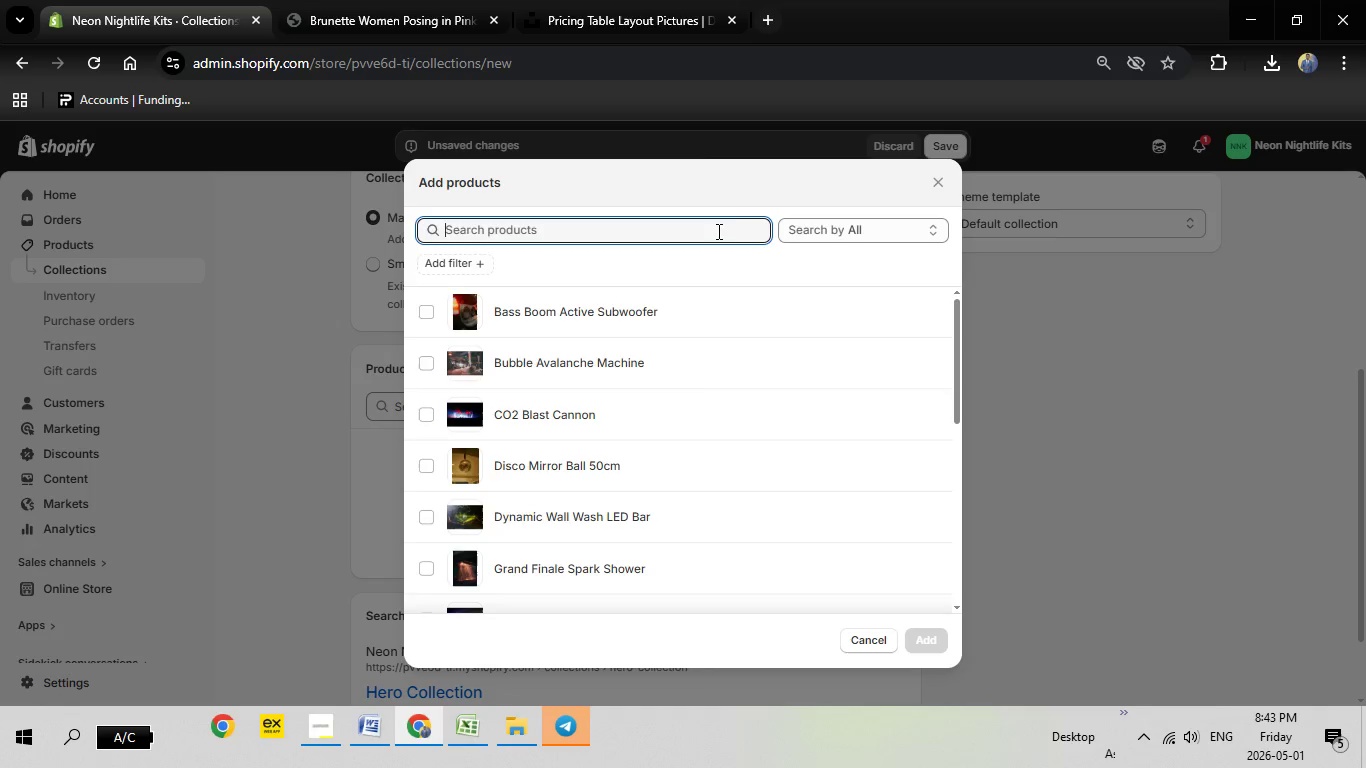 
left_click([849, 229])
 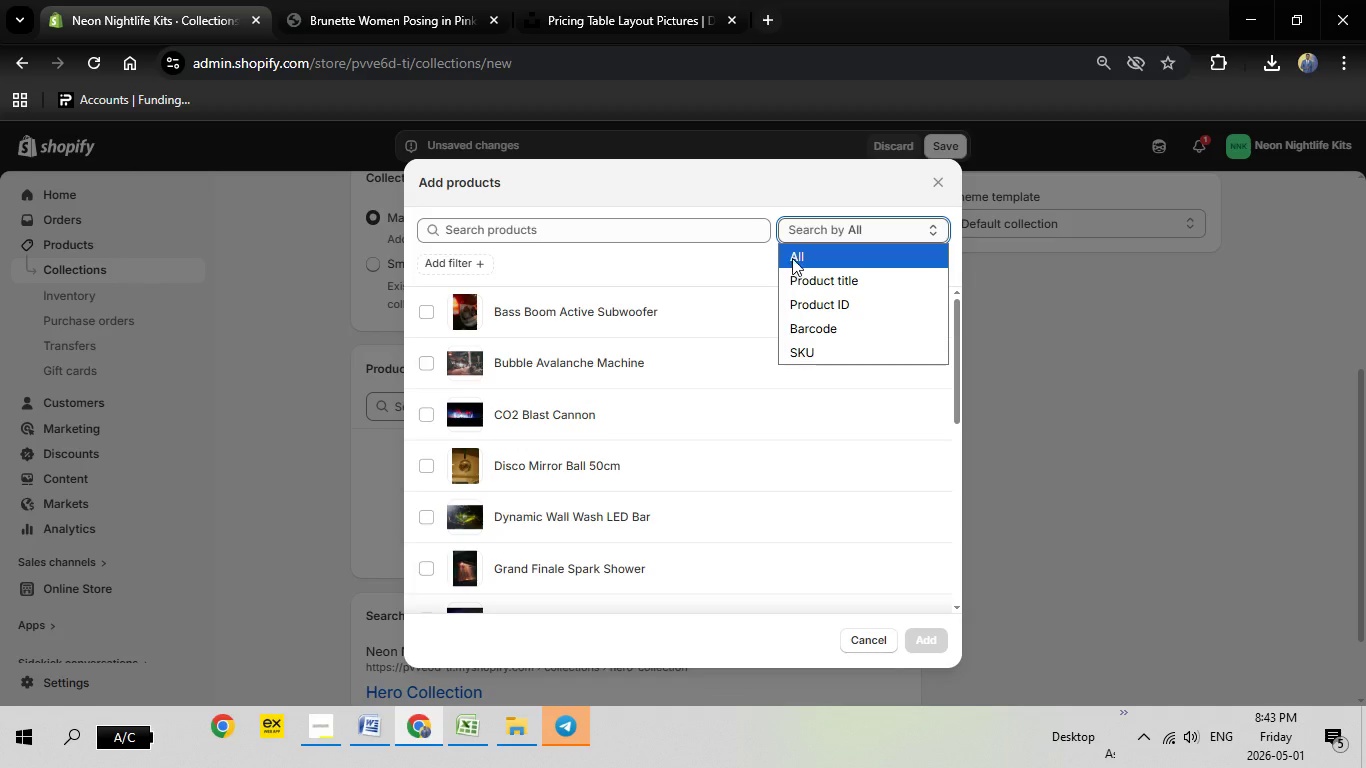 
left_click([792, 258])
 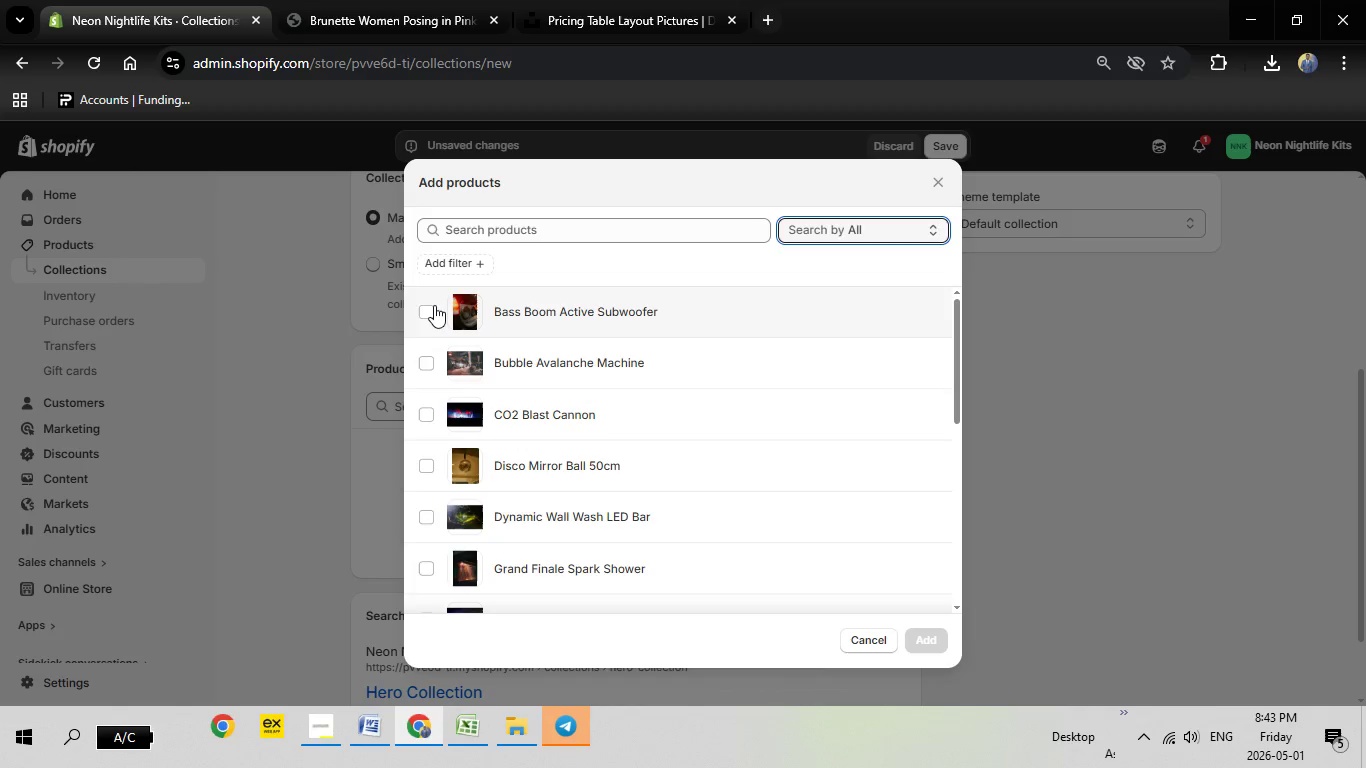 
left_click([432, 307])
 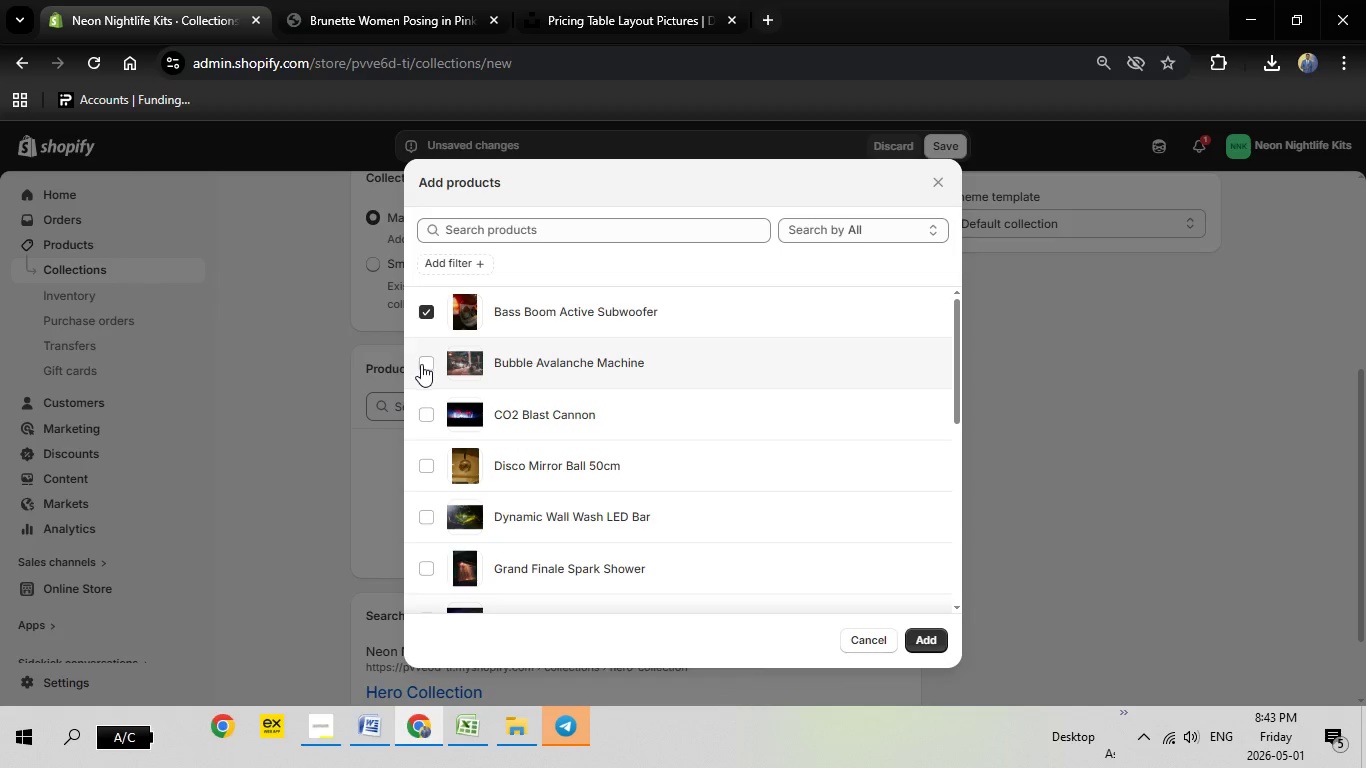 
left_click([421, 364])
 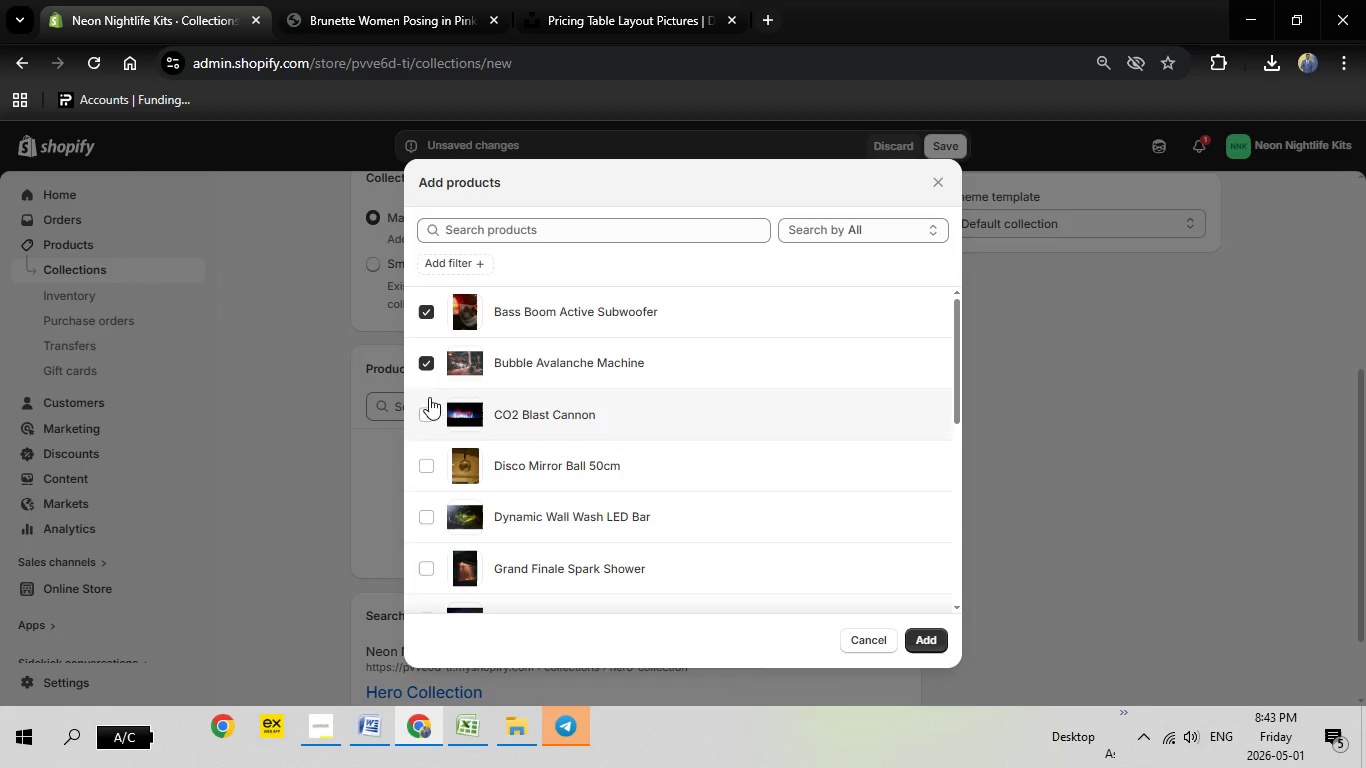 
left_click([429, 397])
 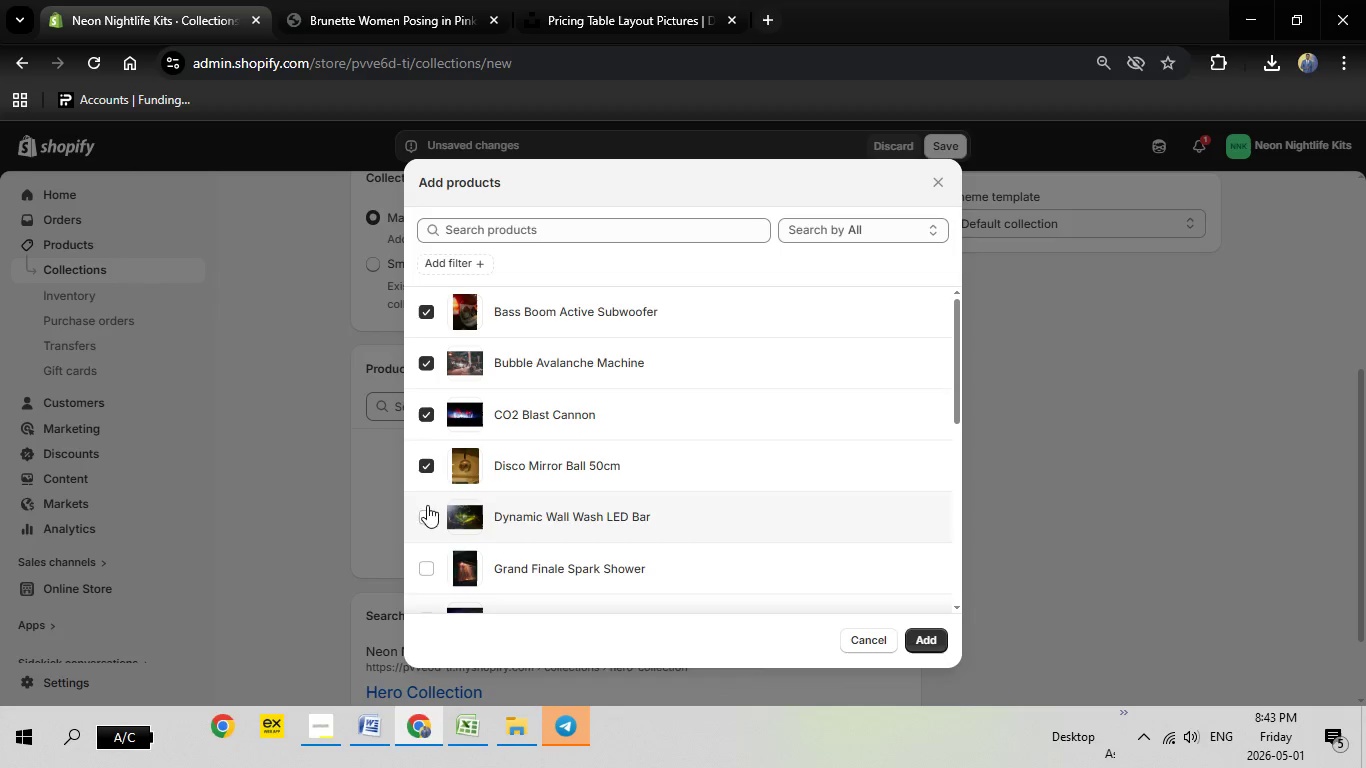 
left_click([427, 518])
 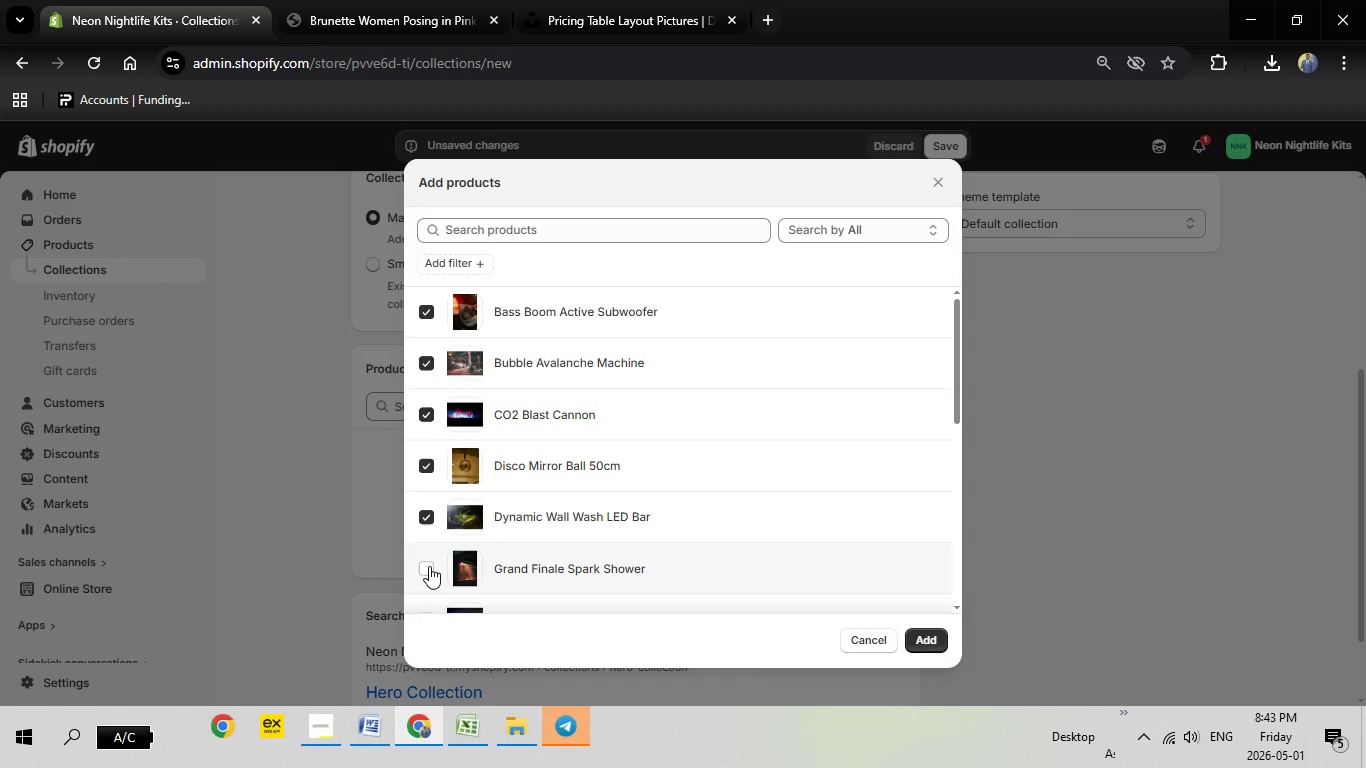 
left_click([429, 568])
 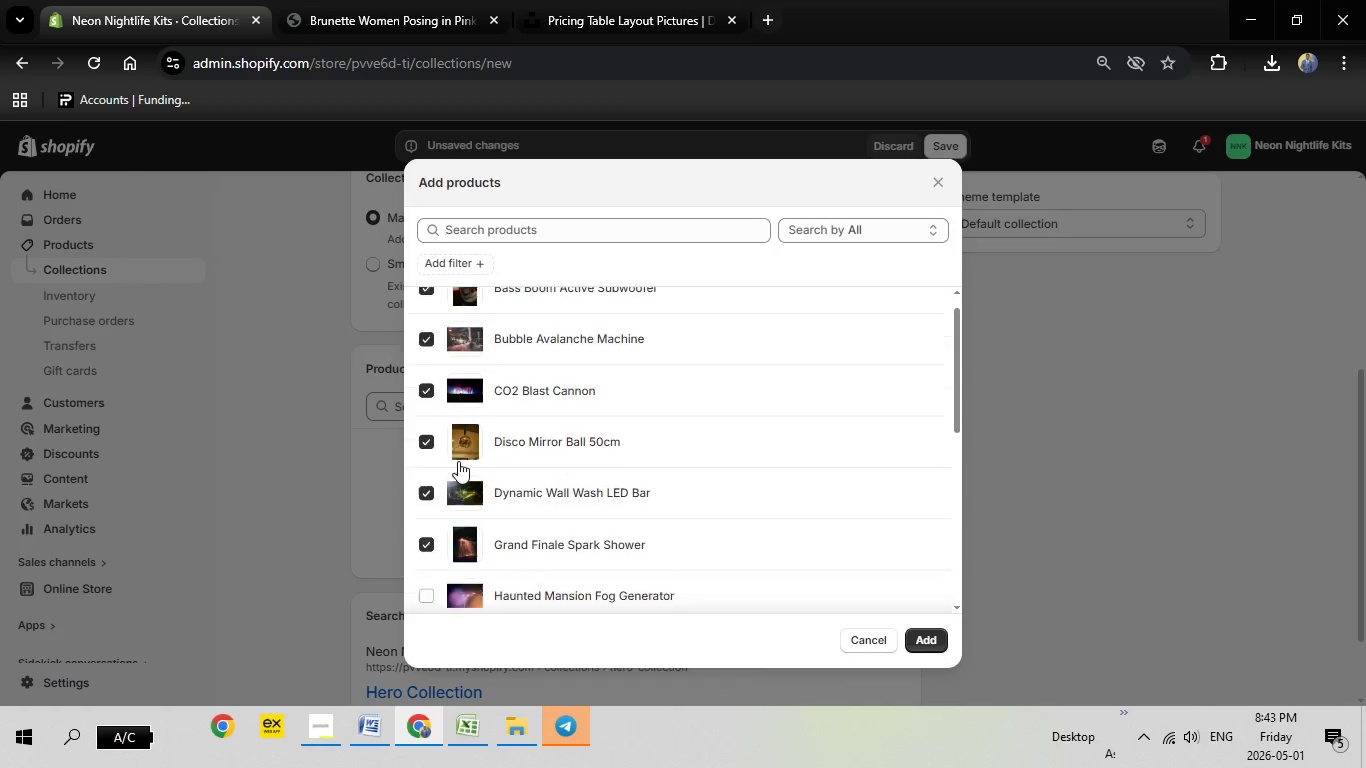 
scroll: coordinate [458, 460], scroll_direction: down, amount: 3.0
 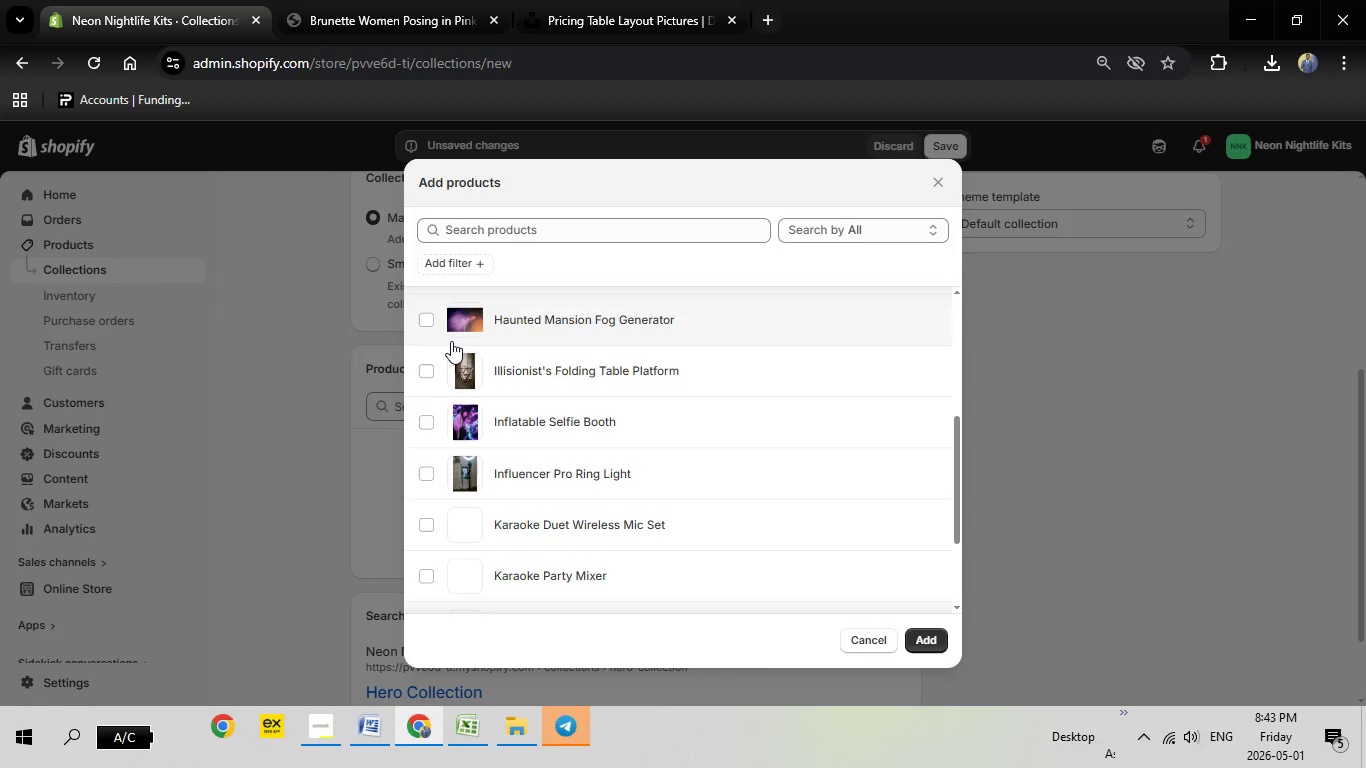 
scroll: coordinate [451, 342], scroll_direction: up, amount: 1.0
 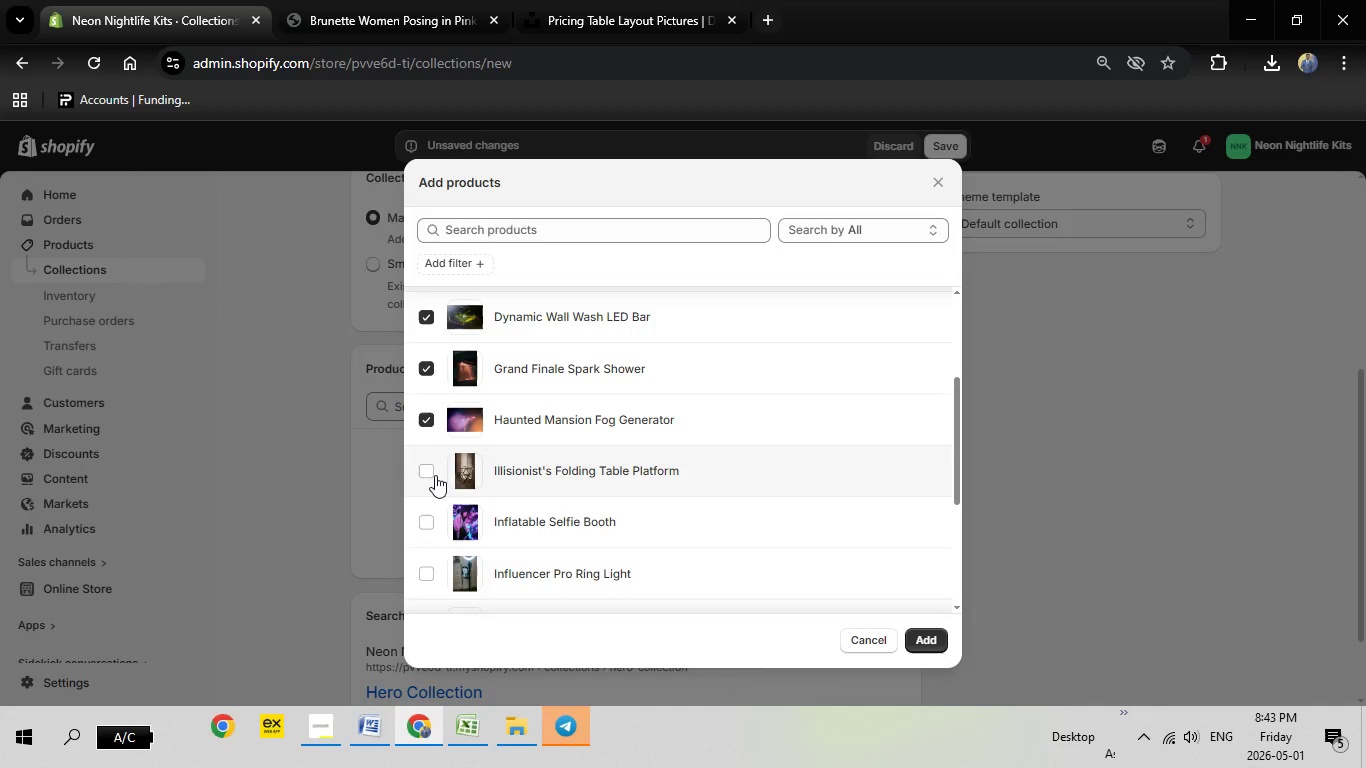 
left_click([435, 475])
 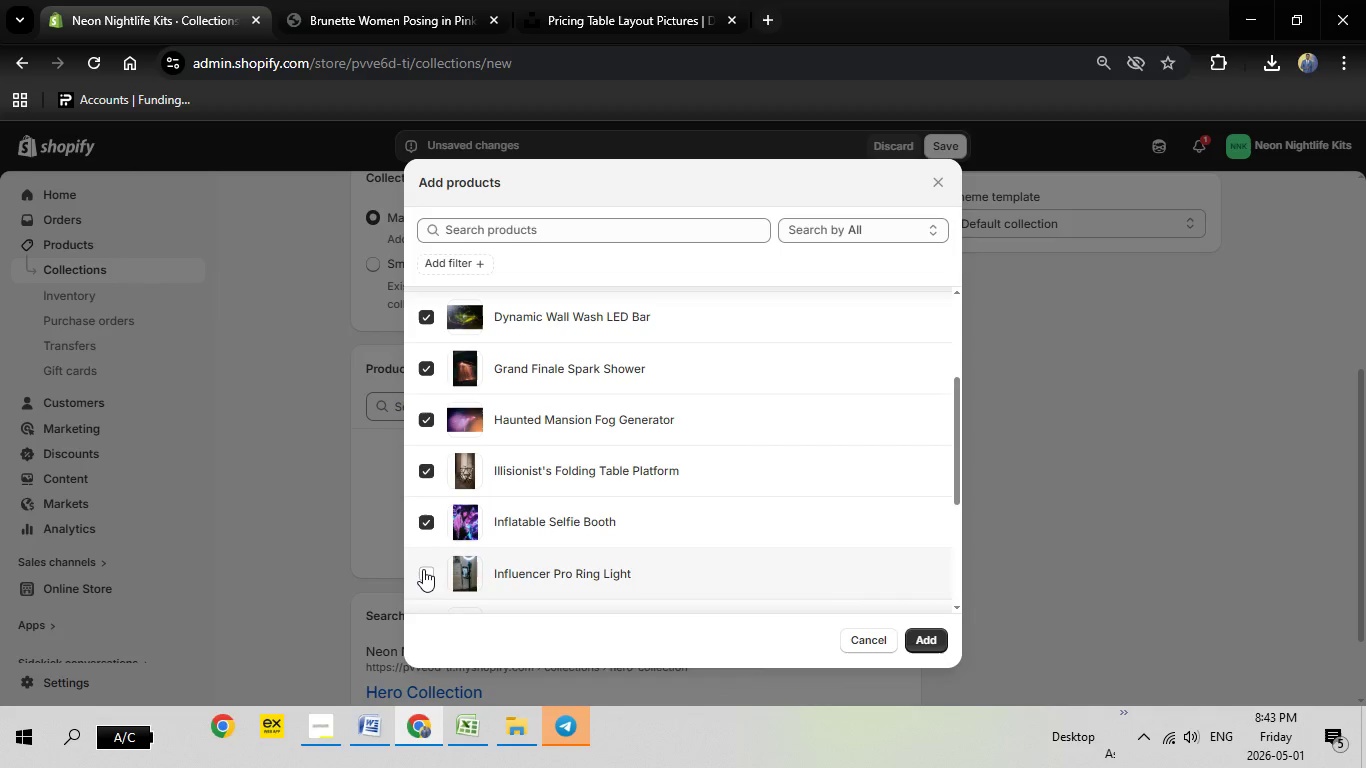 
left_click([423, 569])
 